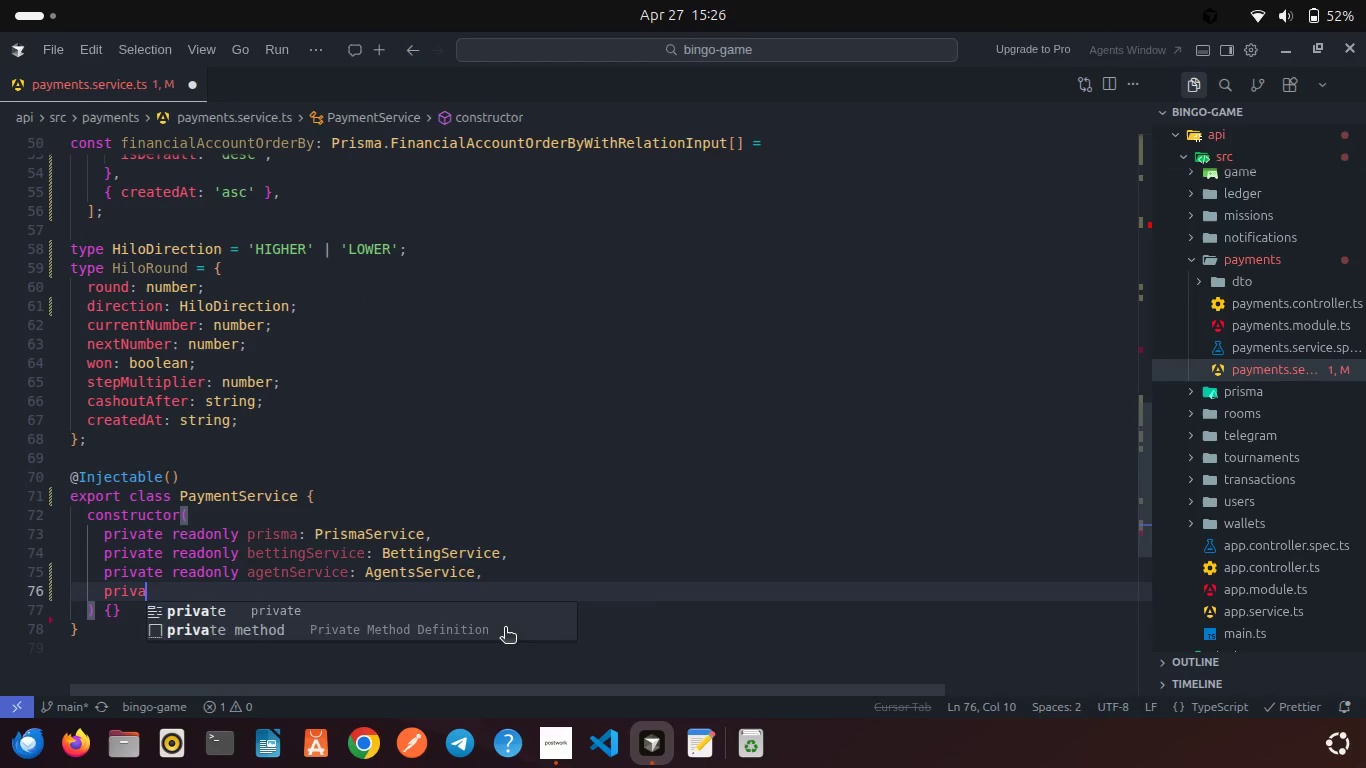 
key(Enter)
 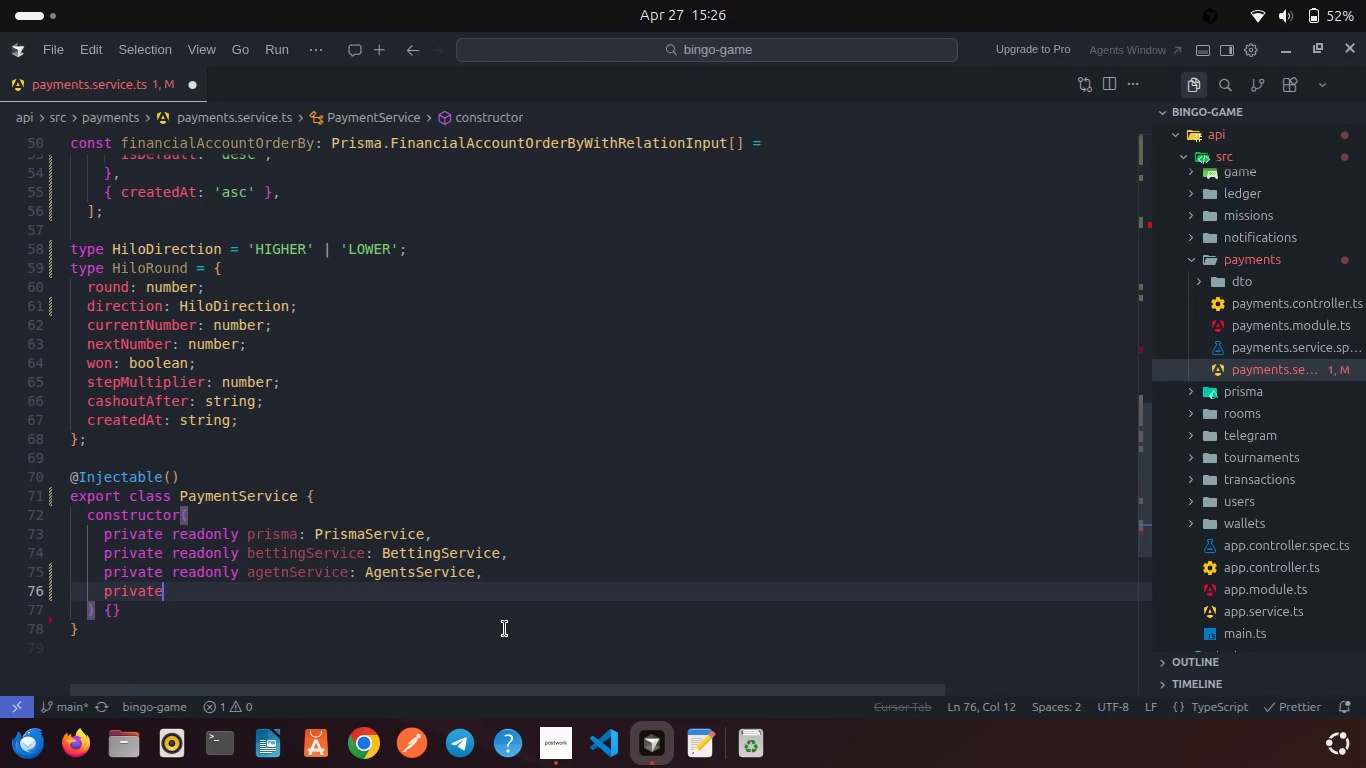 
type( reado)
 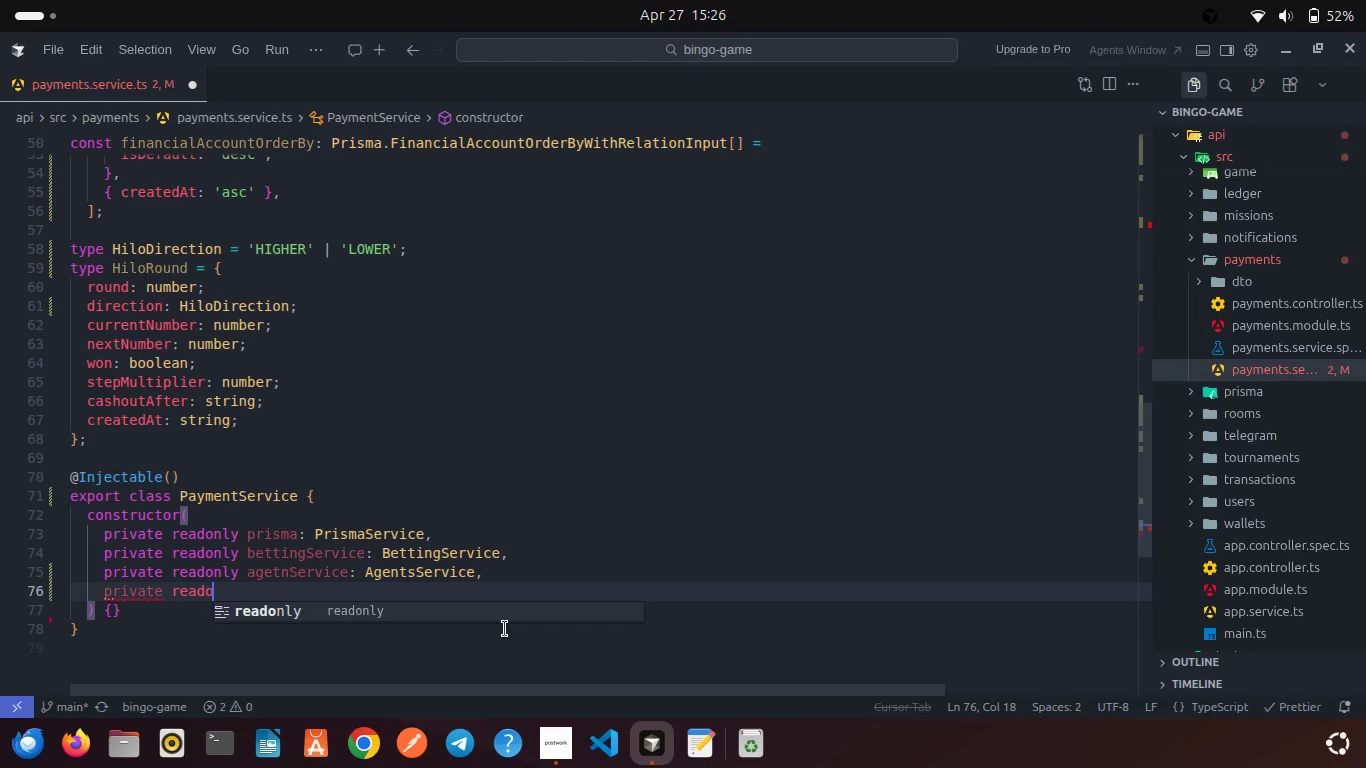 
key(Enter)
 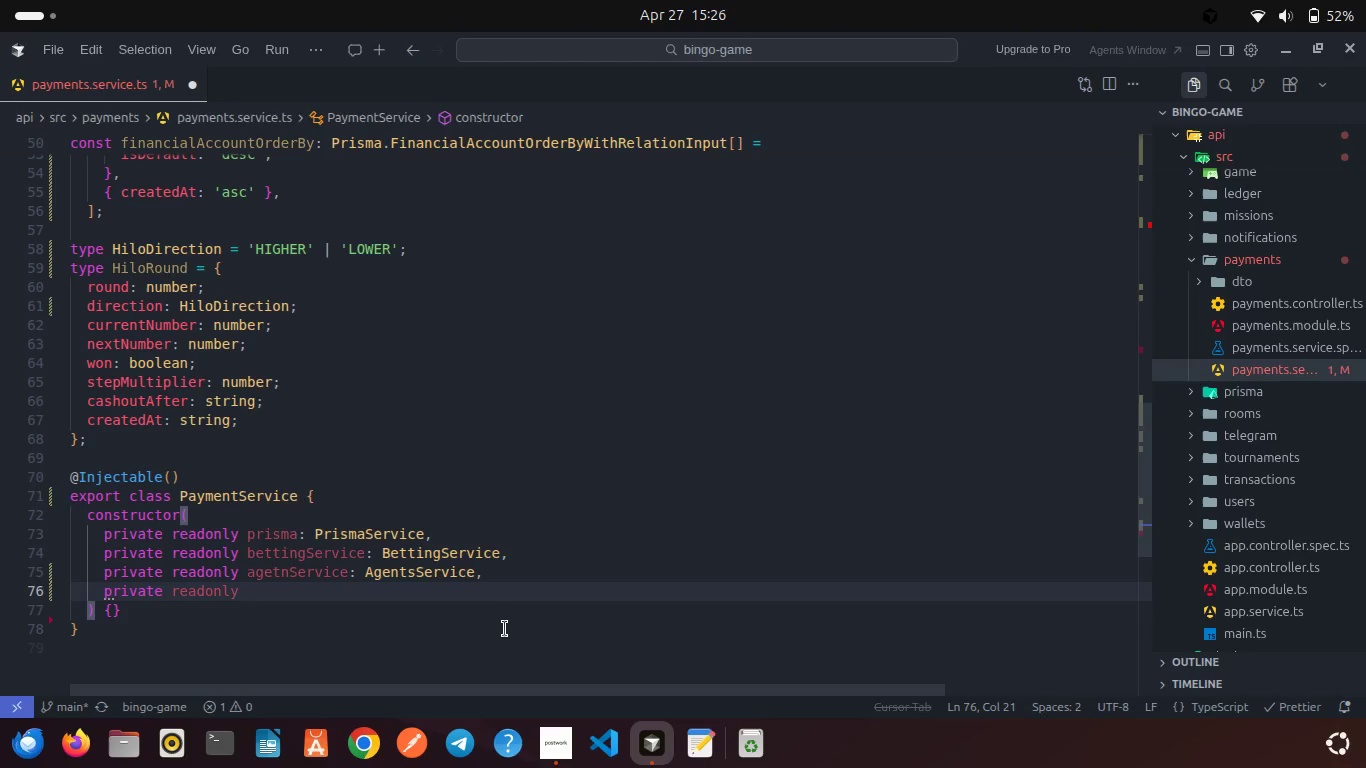 
type( missionSerive )
 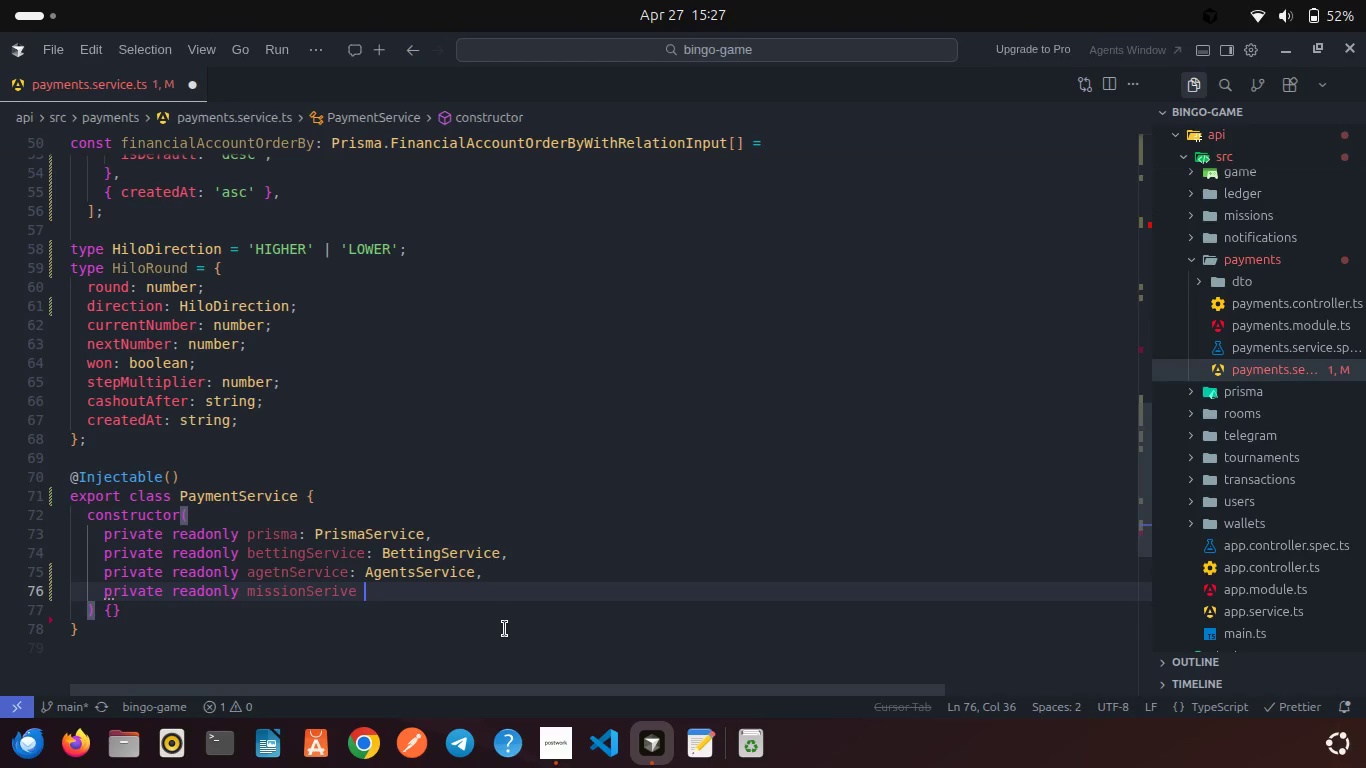 
wait(5.91)
 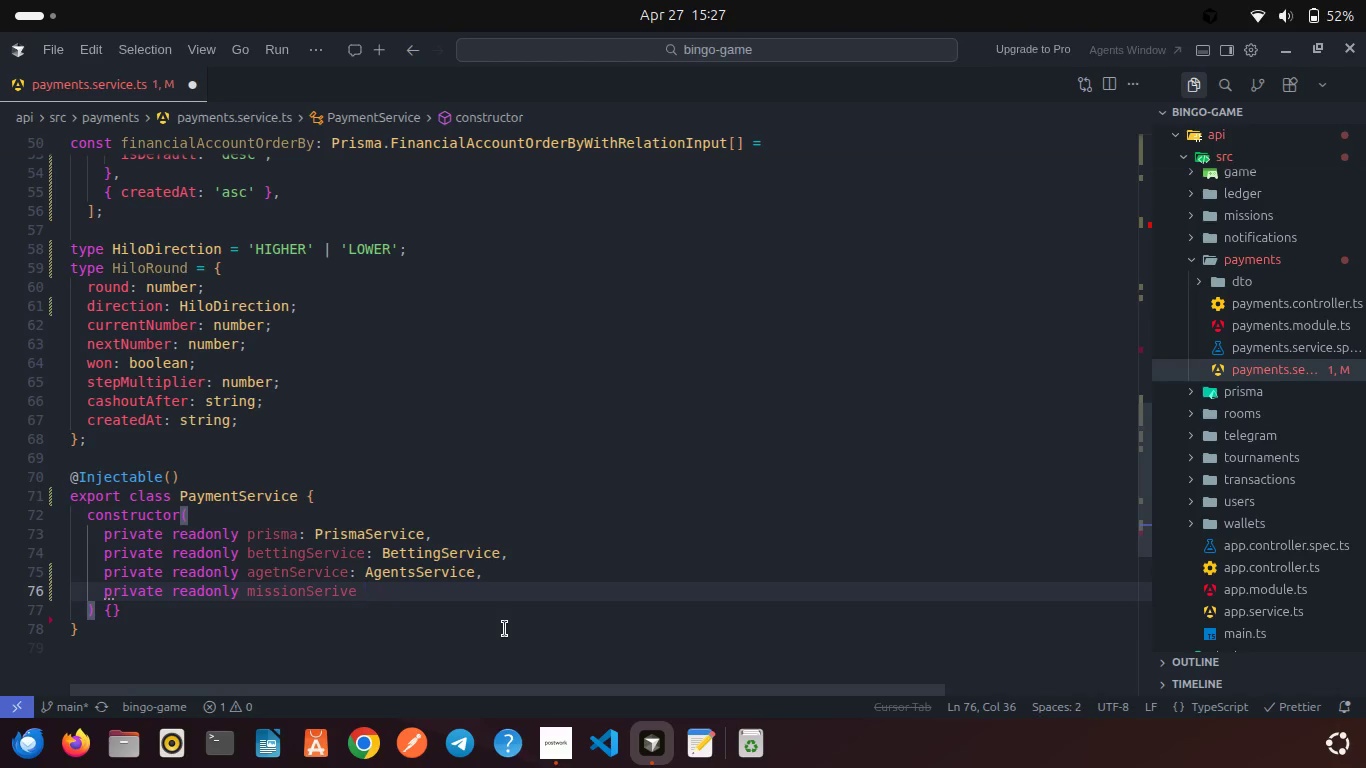 
type(Mission)
 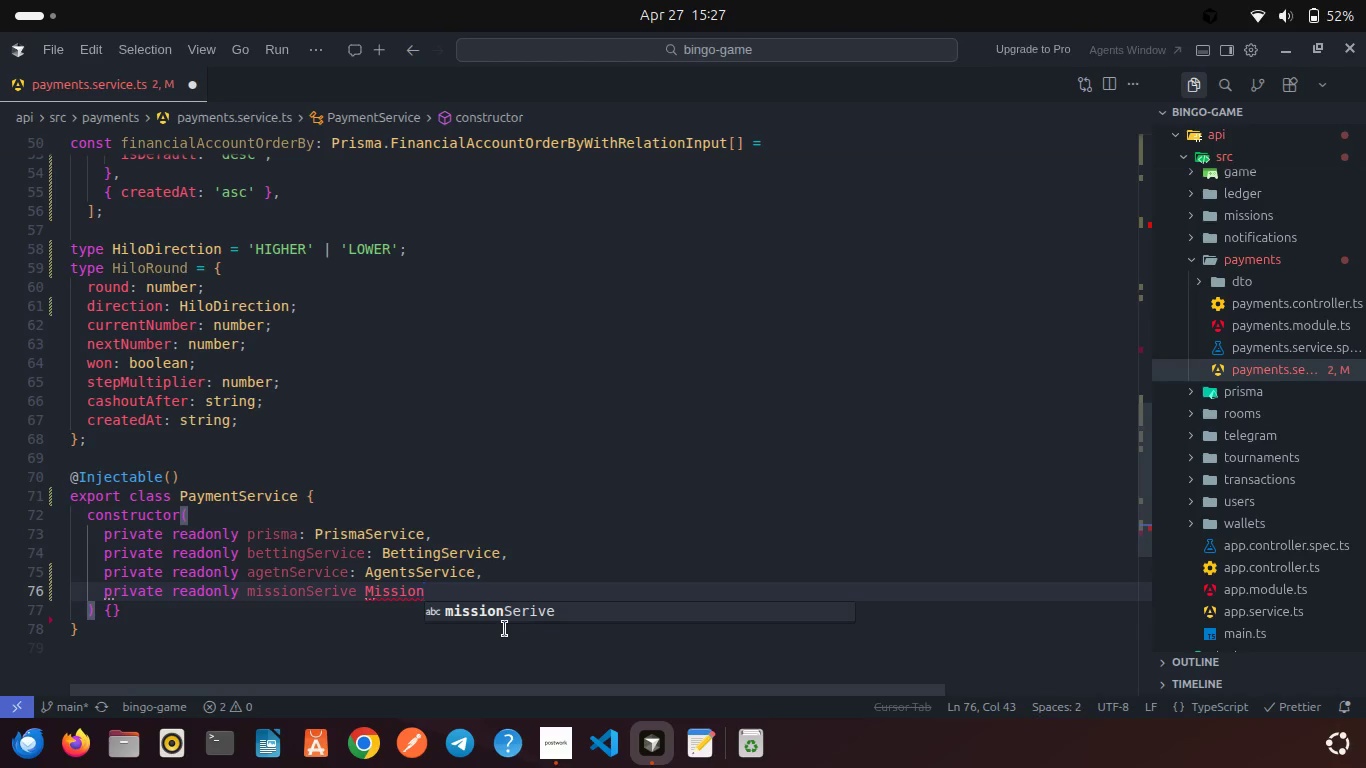 
wait(6.23)
 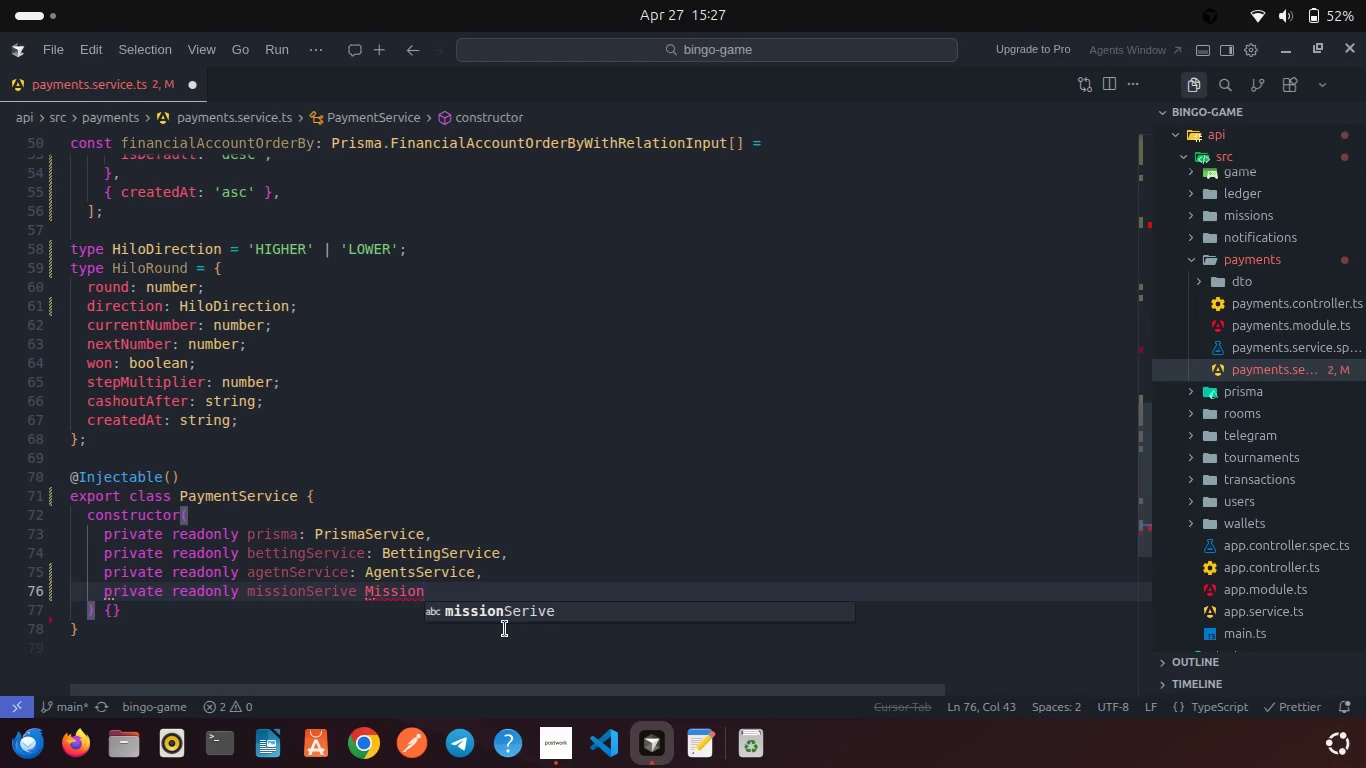 
type(Se)
 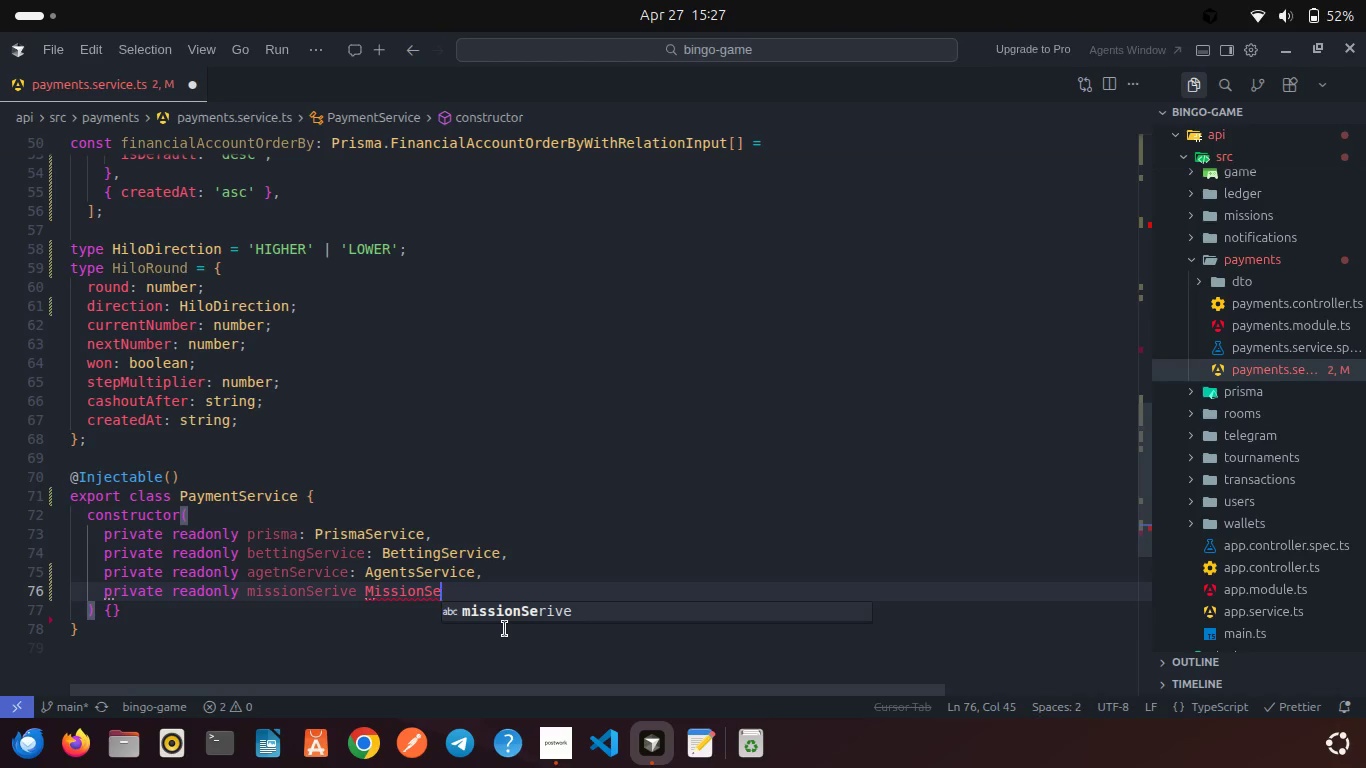 
wait(5.25)
 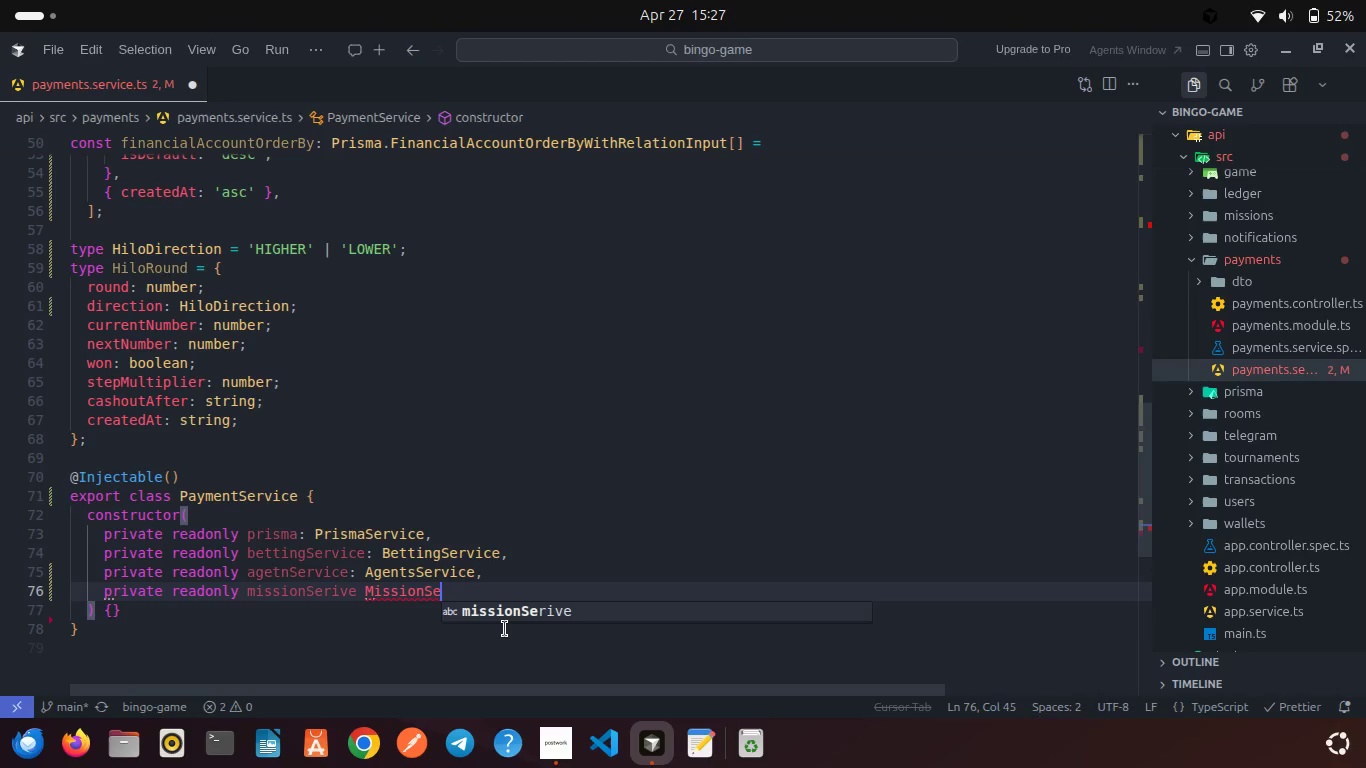 
key(Backspace)
key(Backspace)
key(Backspace)
key(Backspace)
key(Backspace)
key(Backspace)
key(Backspace)
key(Backspace)
key(Backspace)
key(Backspace)
type(: MissionSe)
 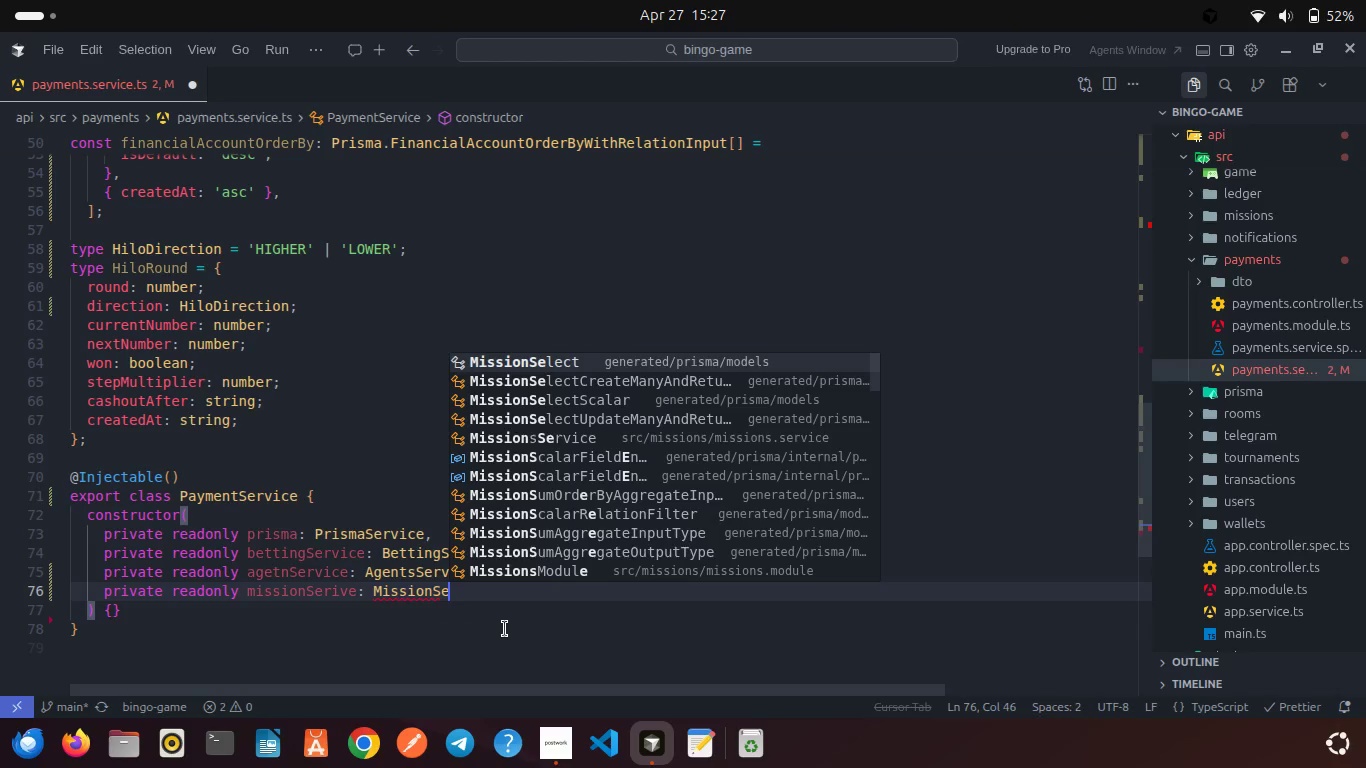 
key(ArrowDown)
 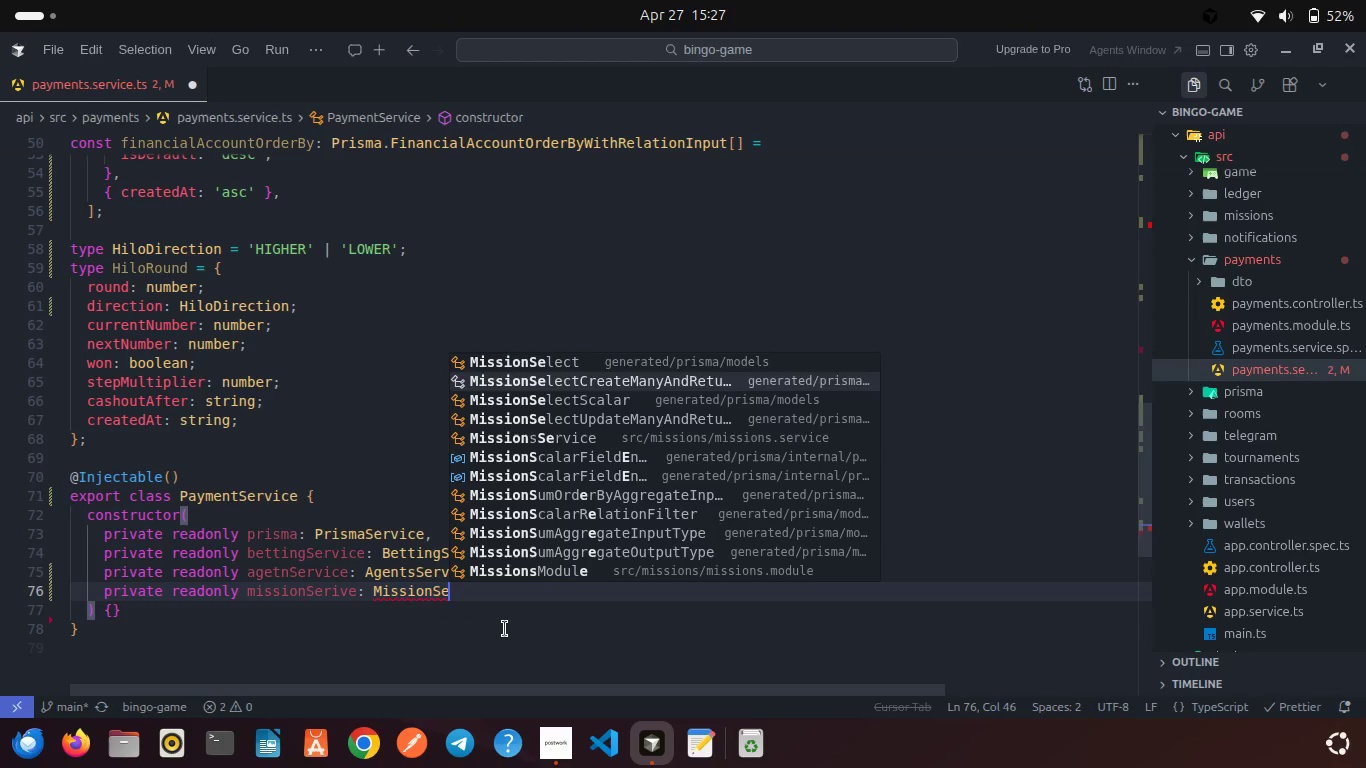 
key(ArrowDown)
 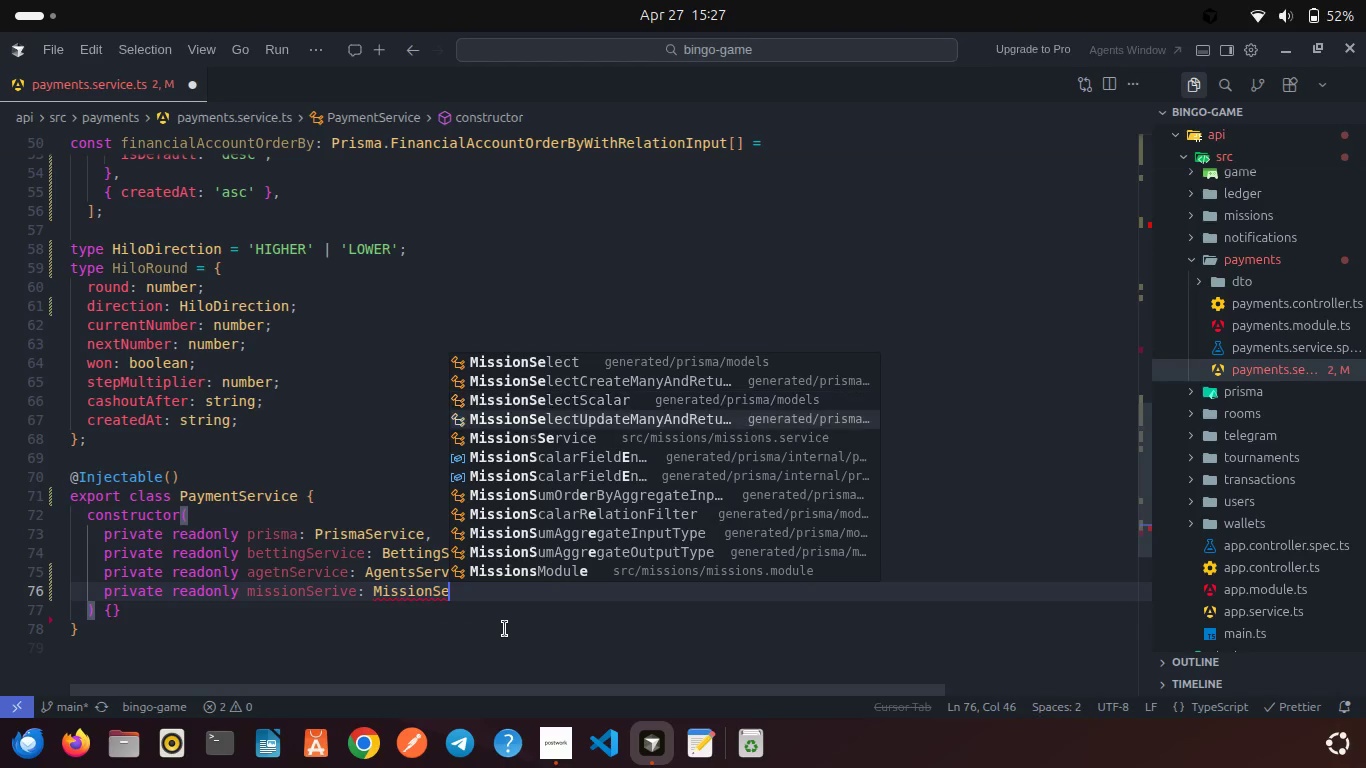 
key(ArrowDown)
 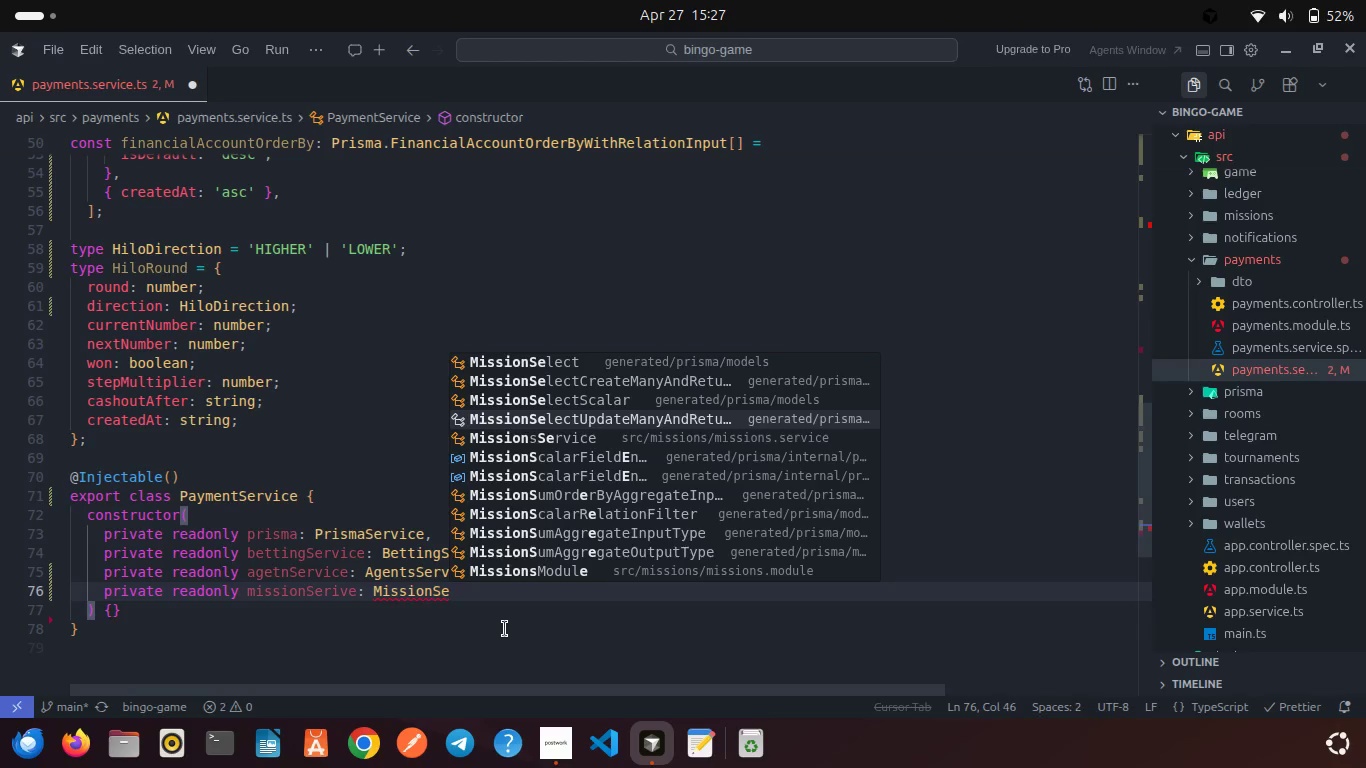 
key(ArrowDown)
 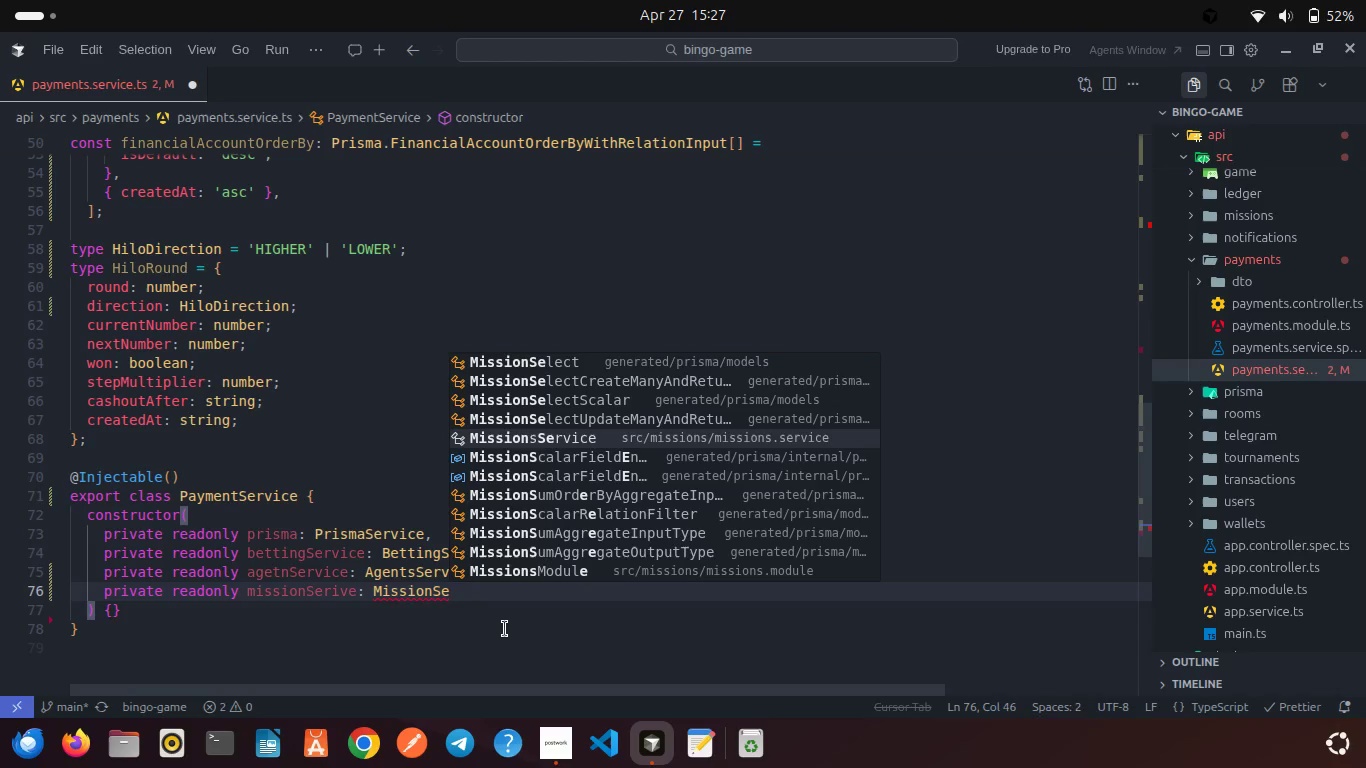 
key(Enter)
 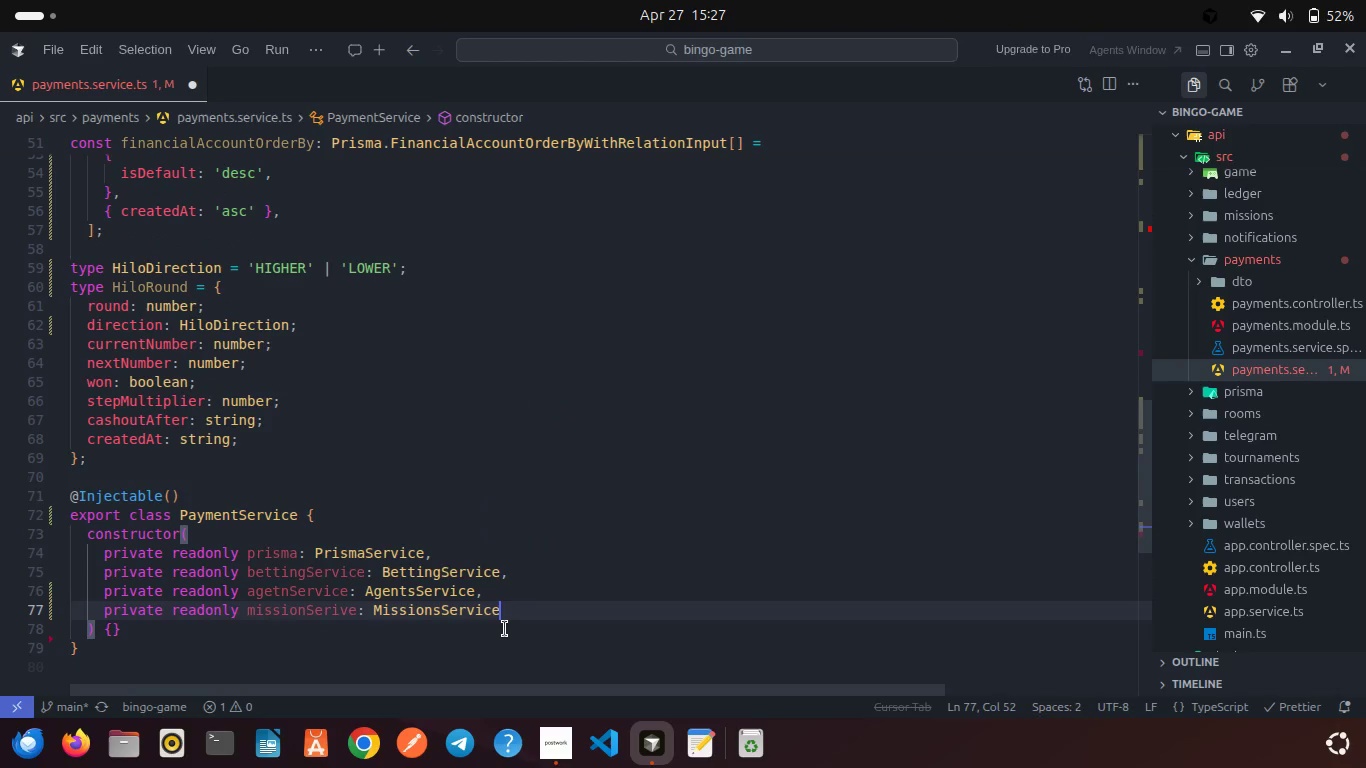 
key(Comma)
 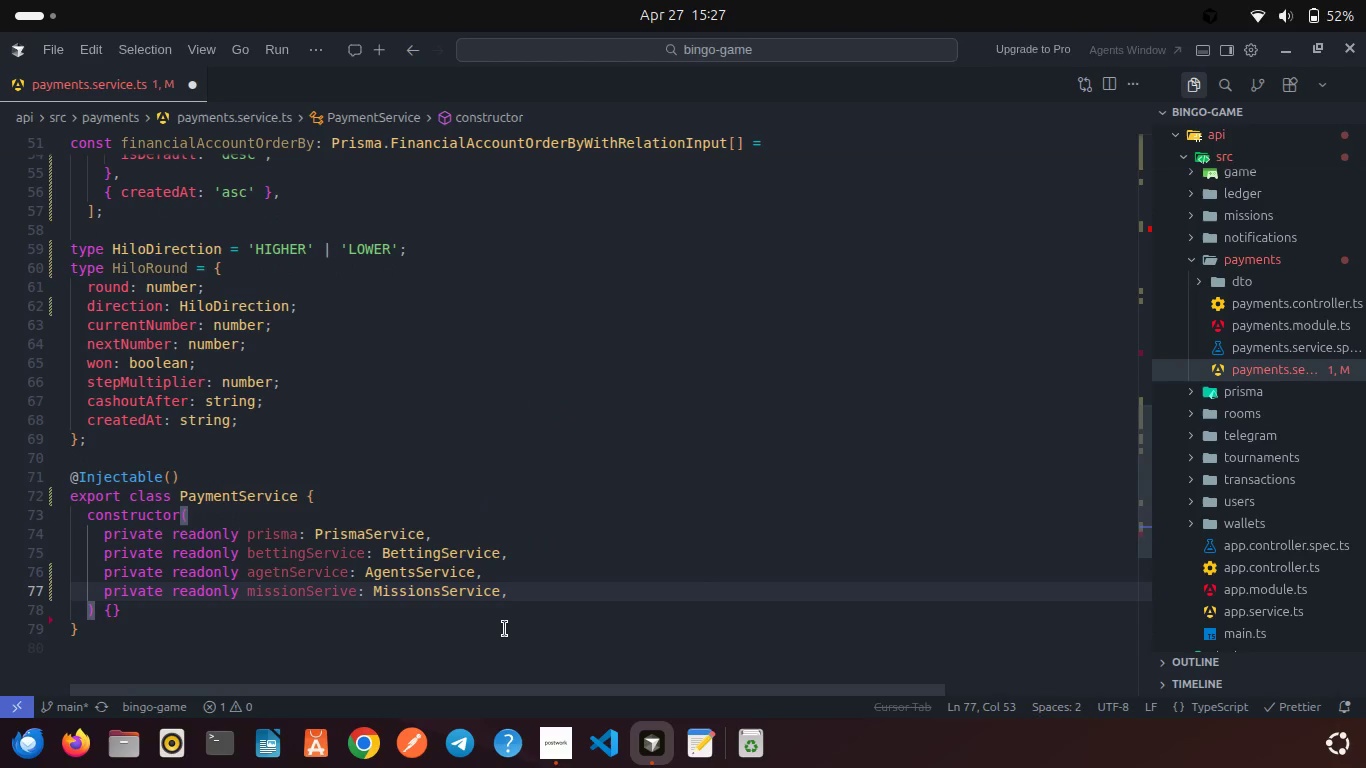 
key(Enter)
 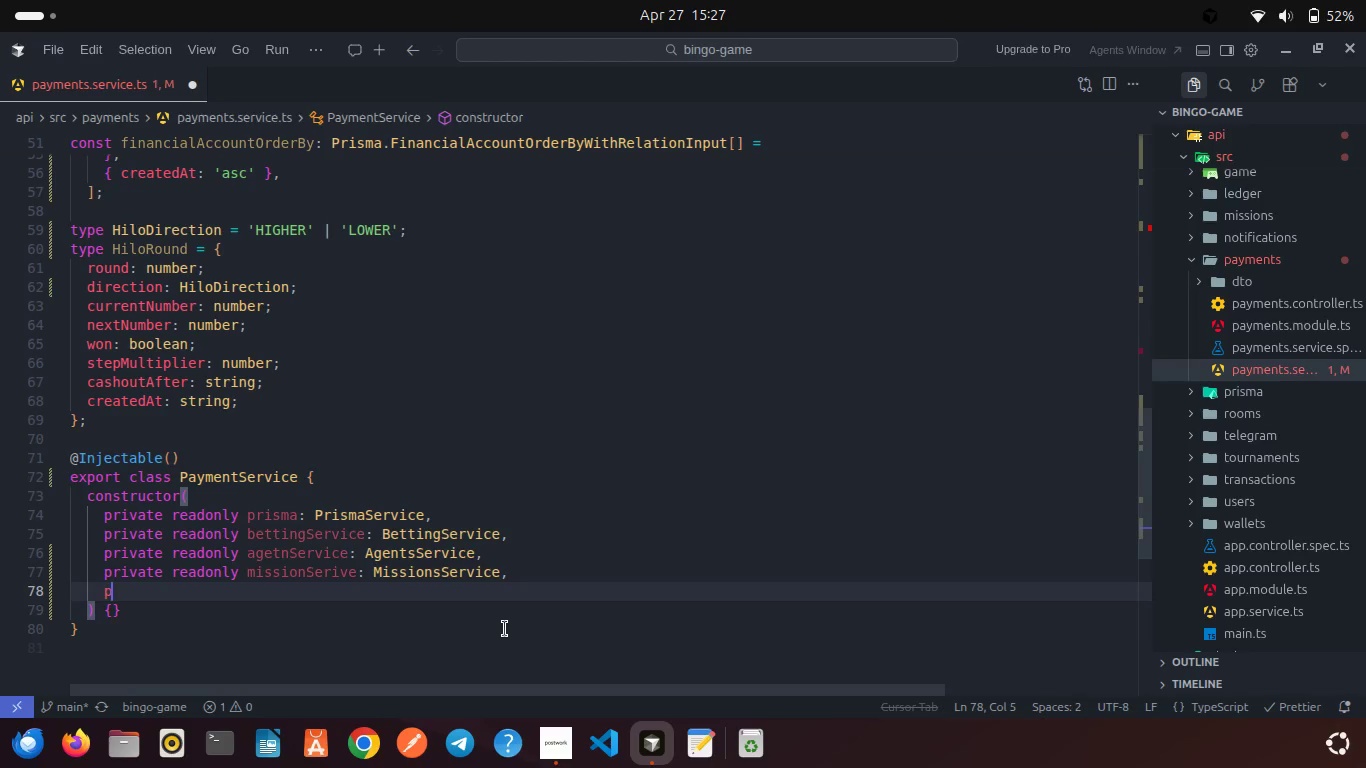 
type(priv)
 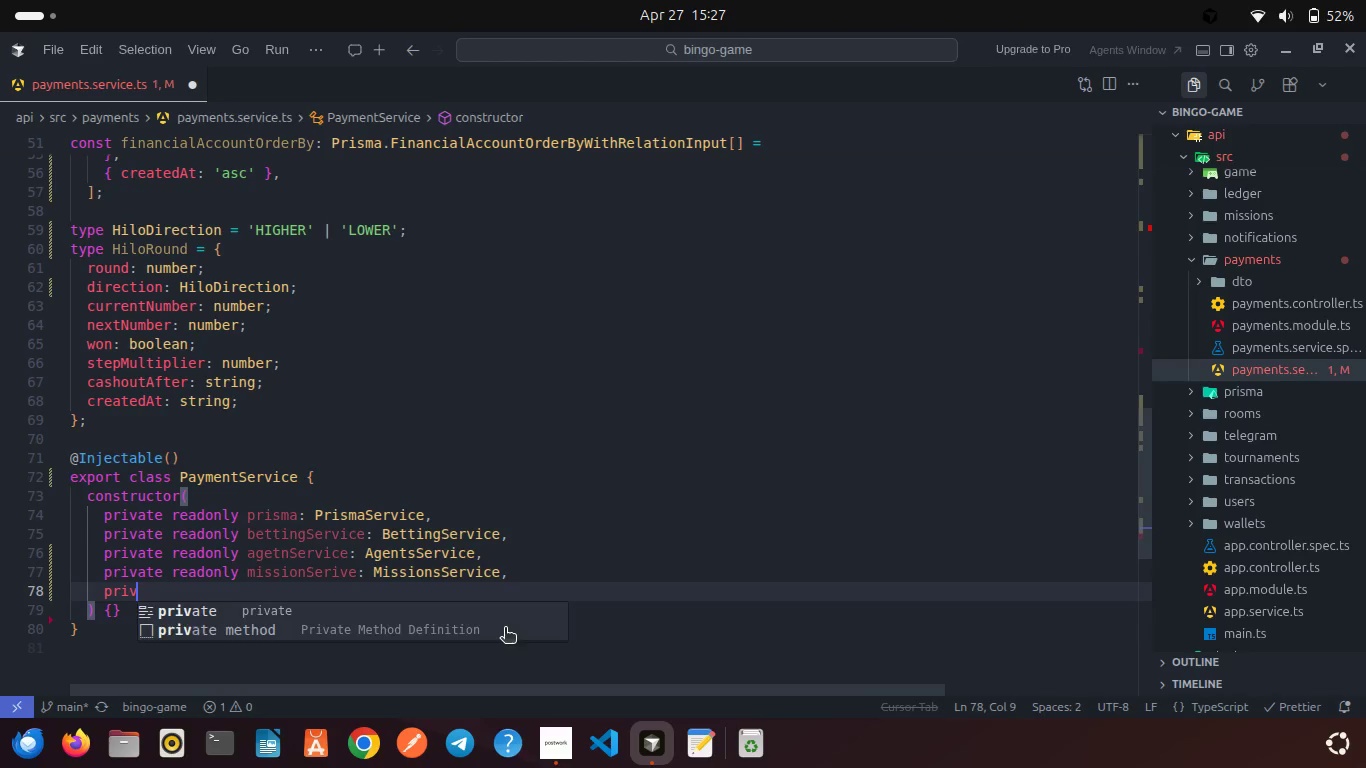 
key(Enter)
 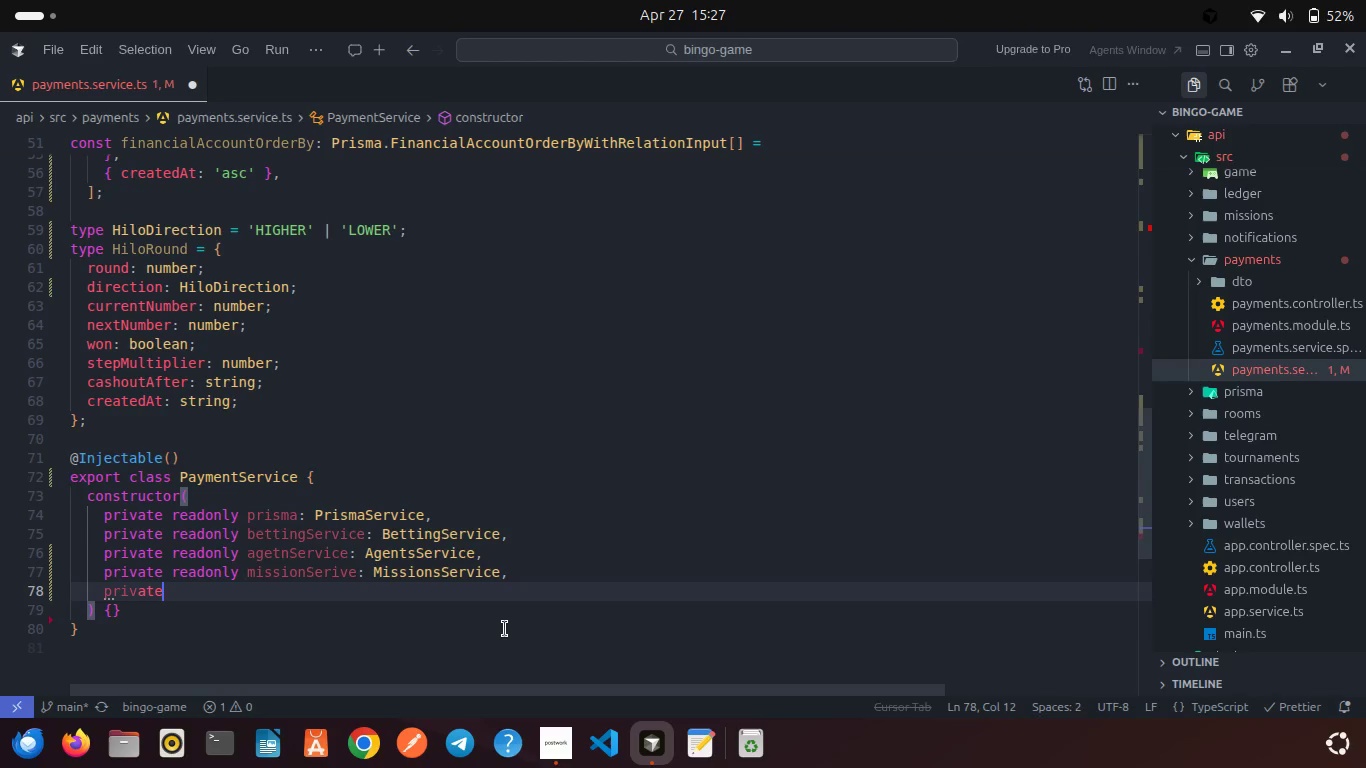 
type( read)
 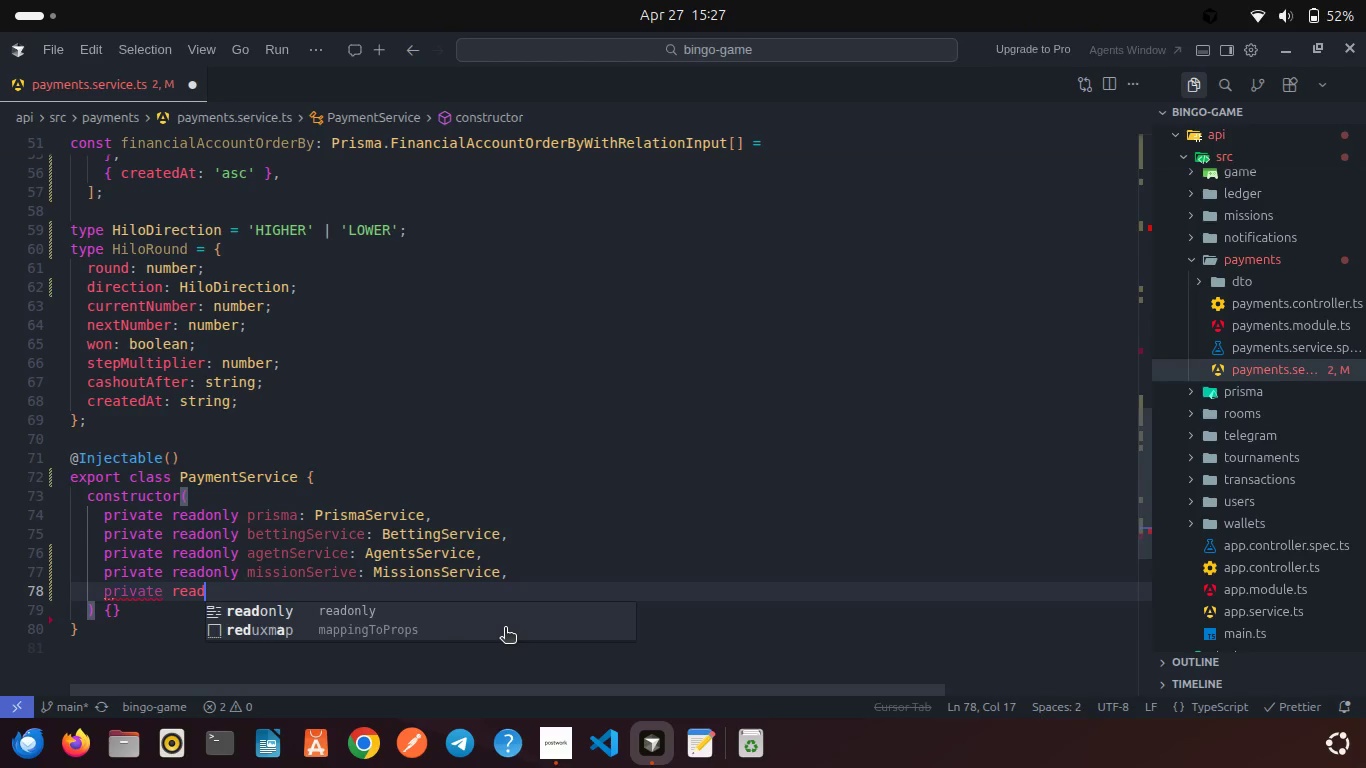 
key(Enter)
 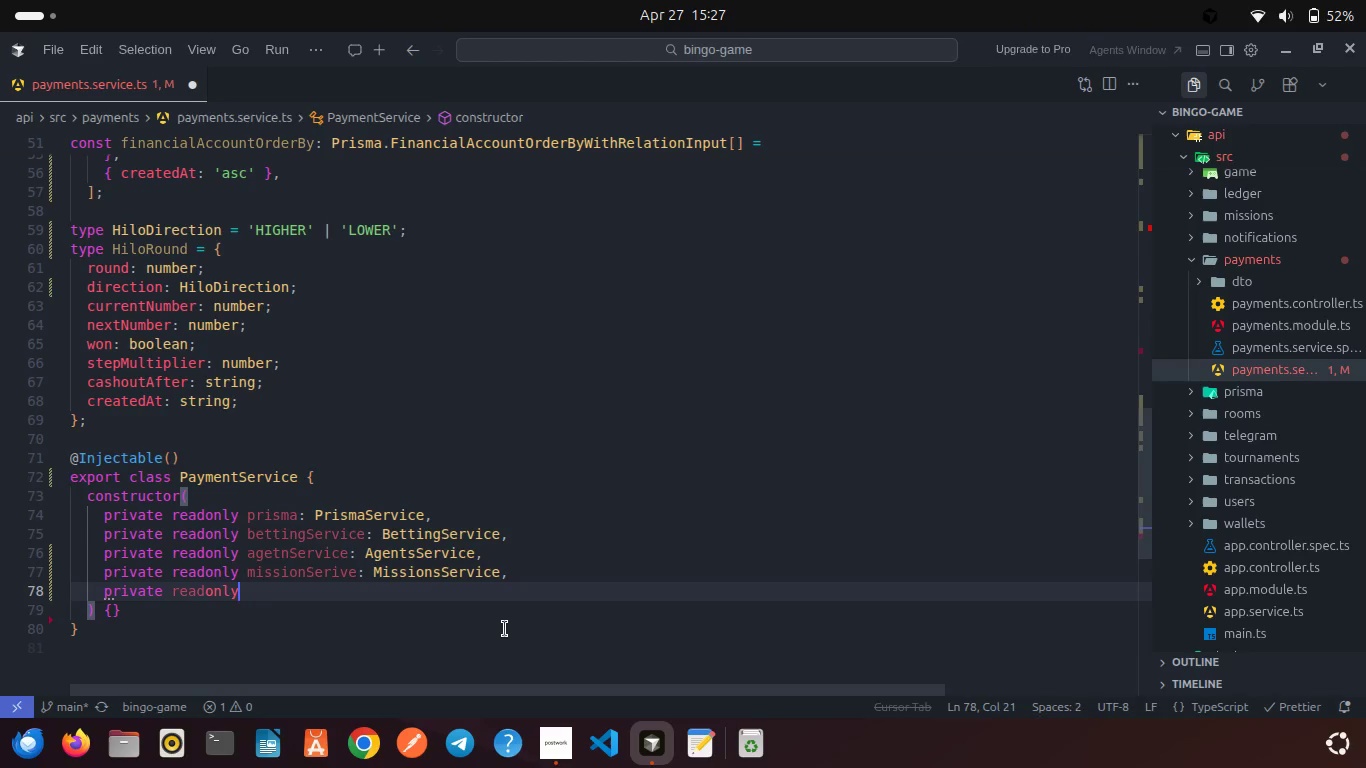 
type( nt)
key(Backspace)
type(otfica)
 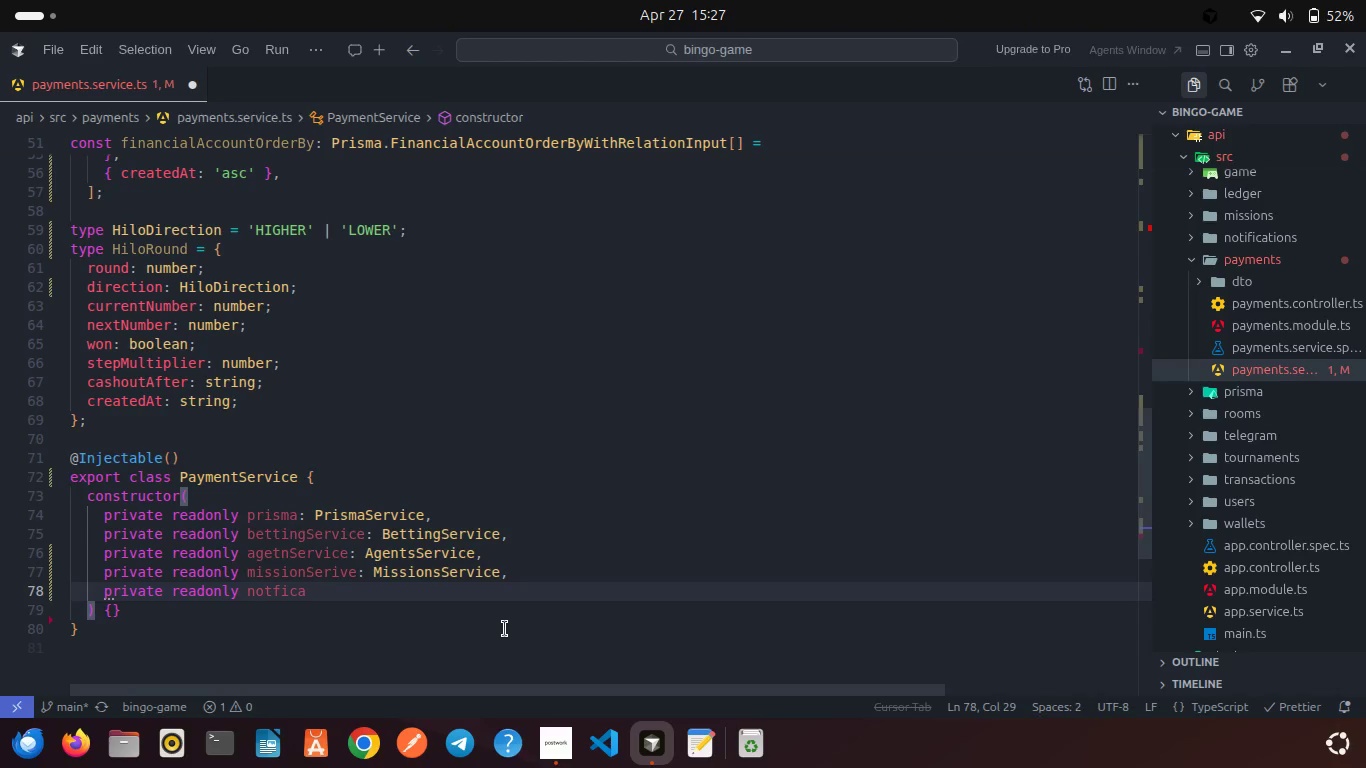 
key(Backspace)
key(Backspace)
key(Backspace)
type(Ga)
 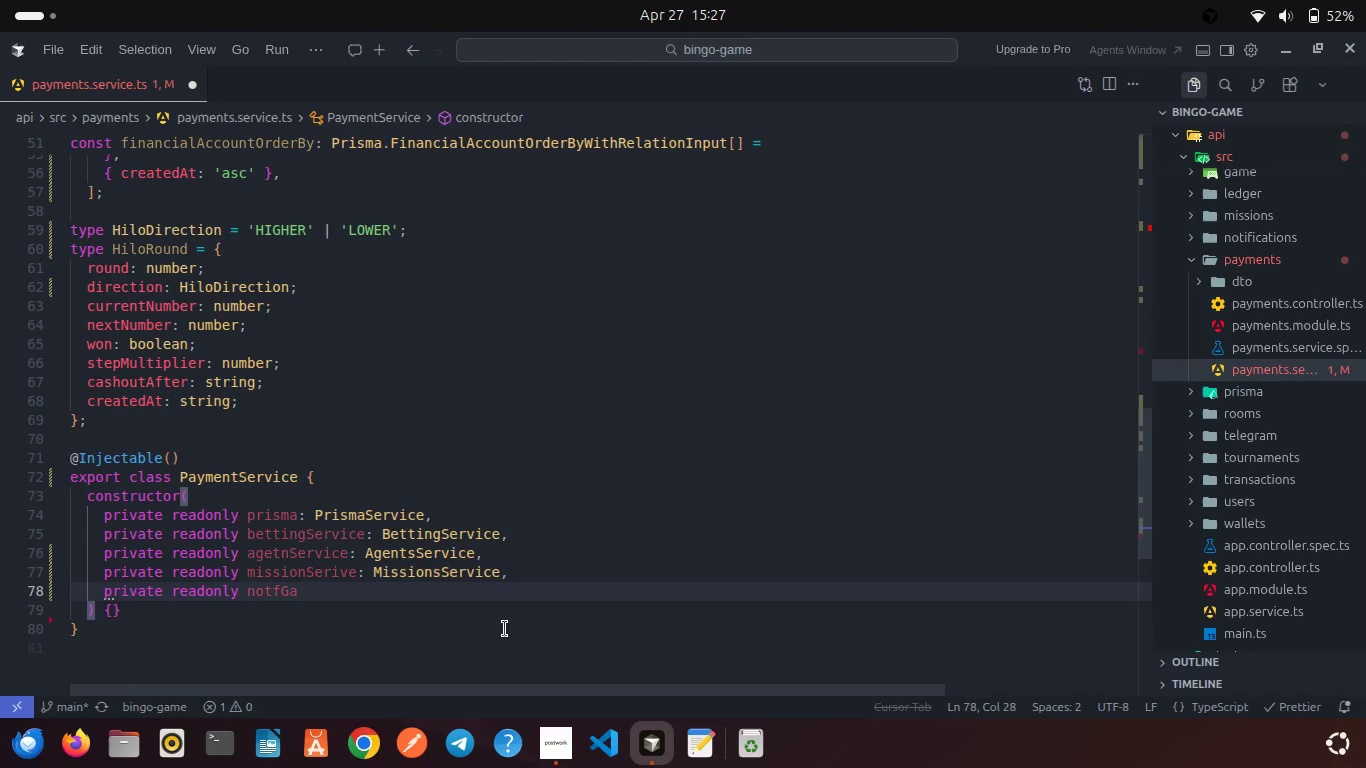 
type(teway: M)
key(Backspace)
type(Notfi)
 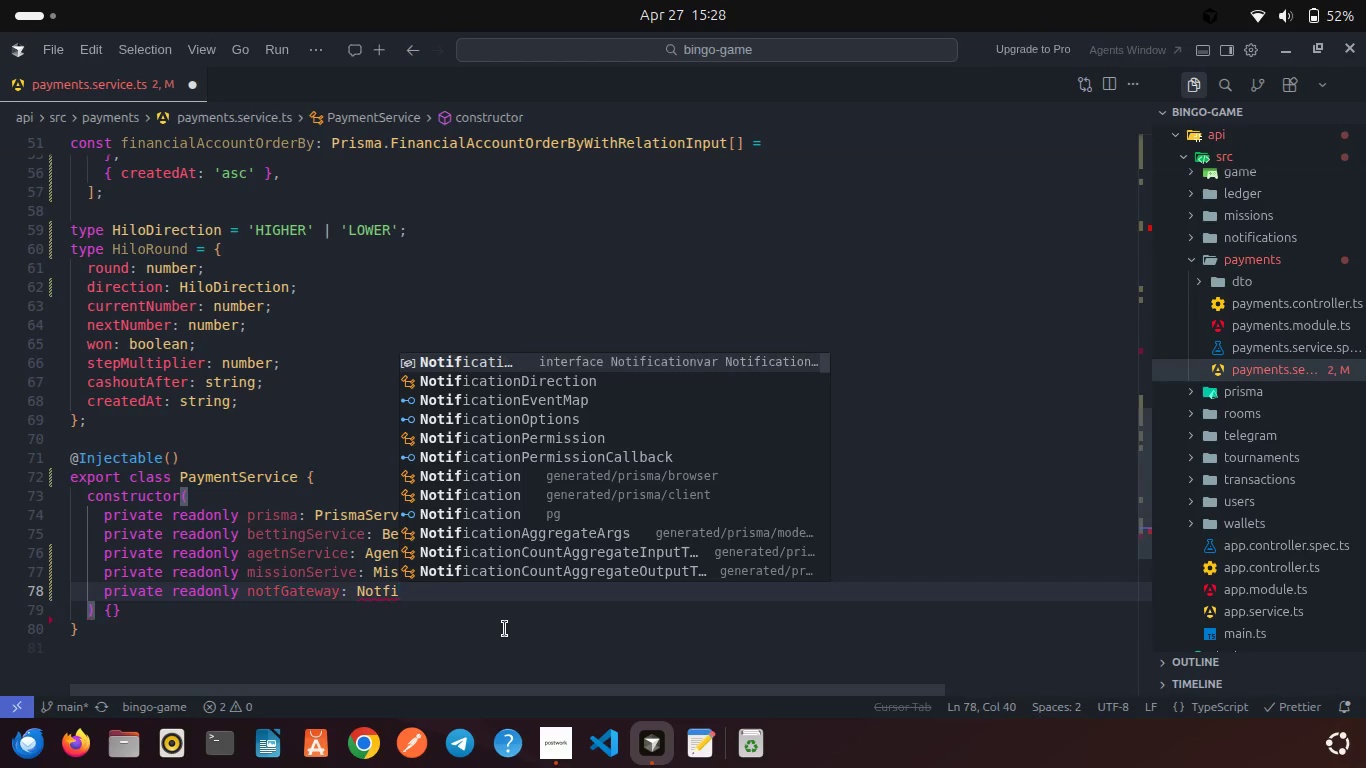 
type(onG)
 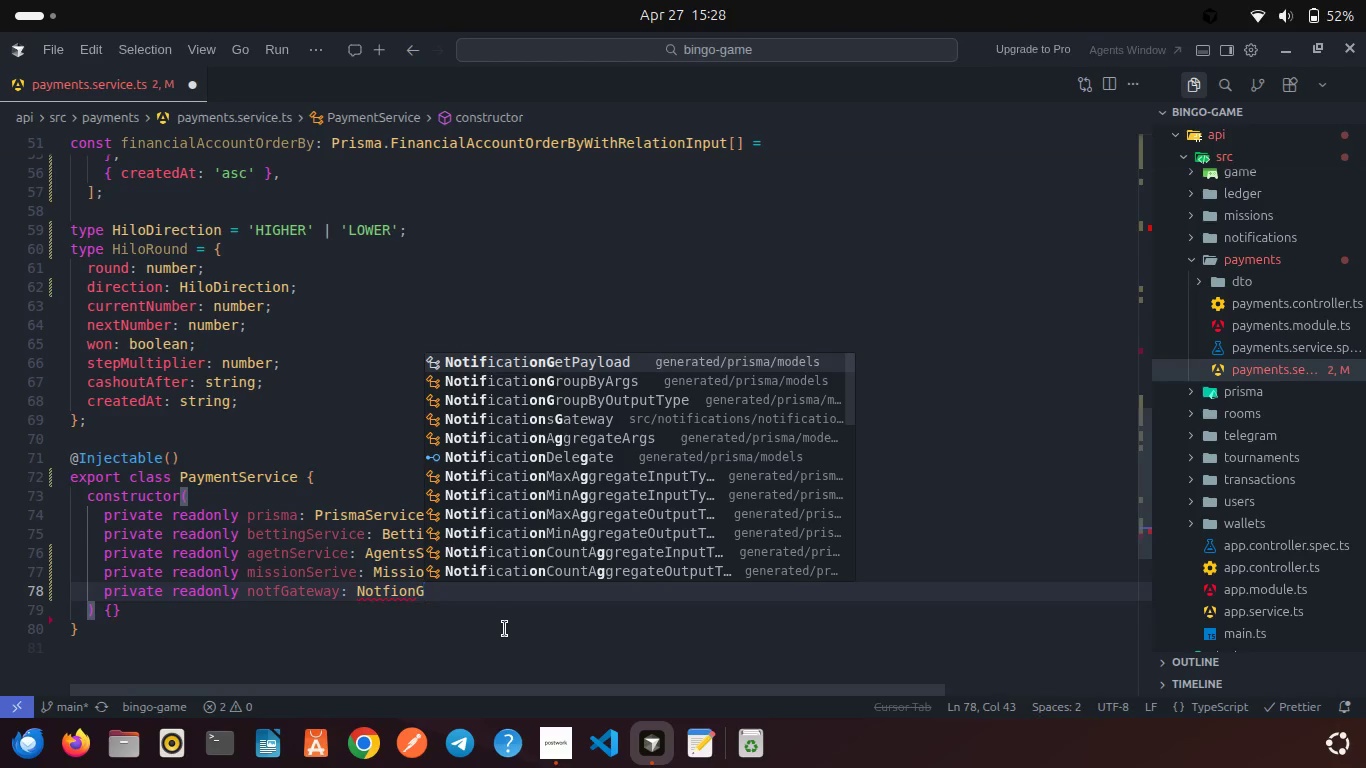 
wait(6.42)
 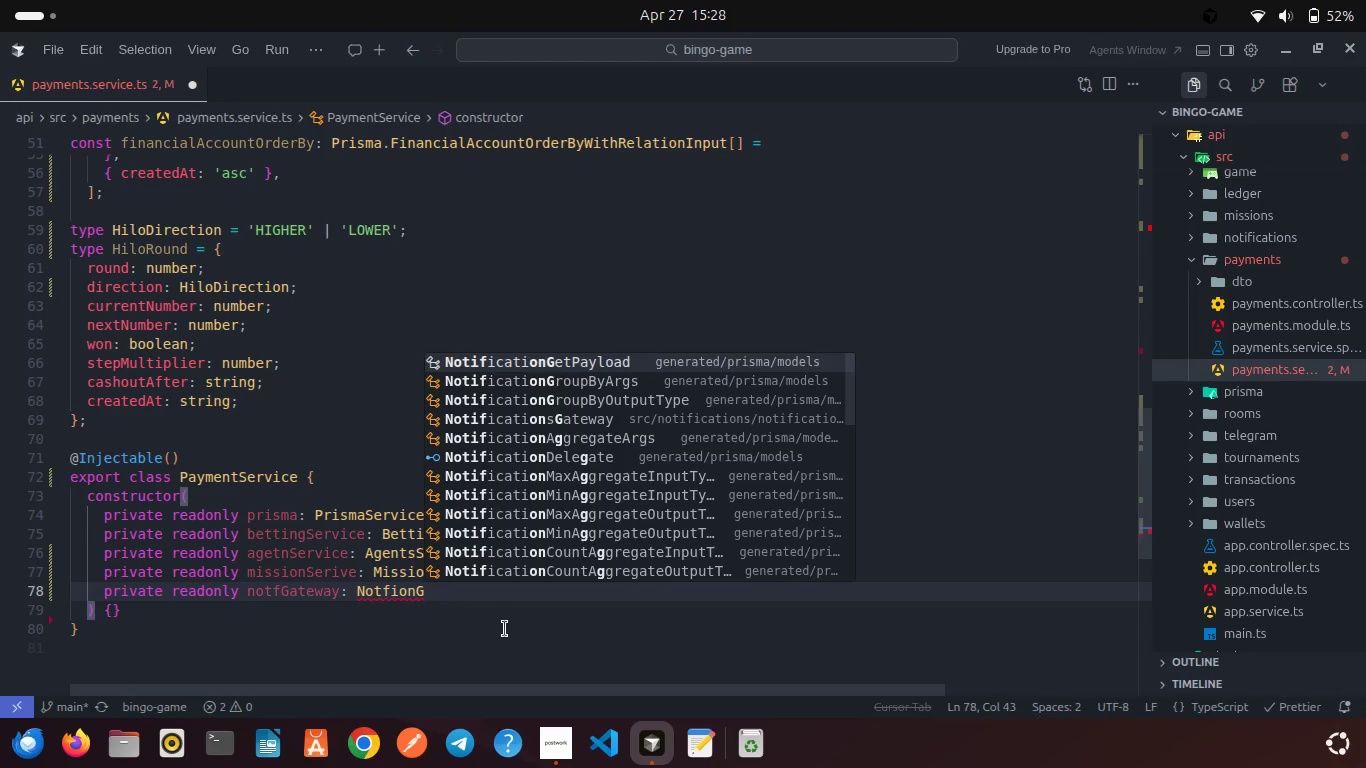 
key(Backspace)
key(Backspace)
key(Backspace)
key(Backspace)
key(Backspace)
key(Backspace)
key(Backspace)
key(Backspace)
type(NotificationG)
 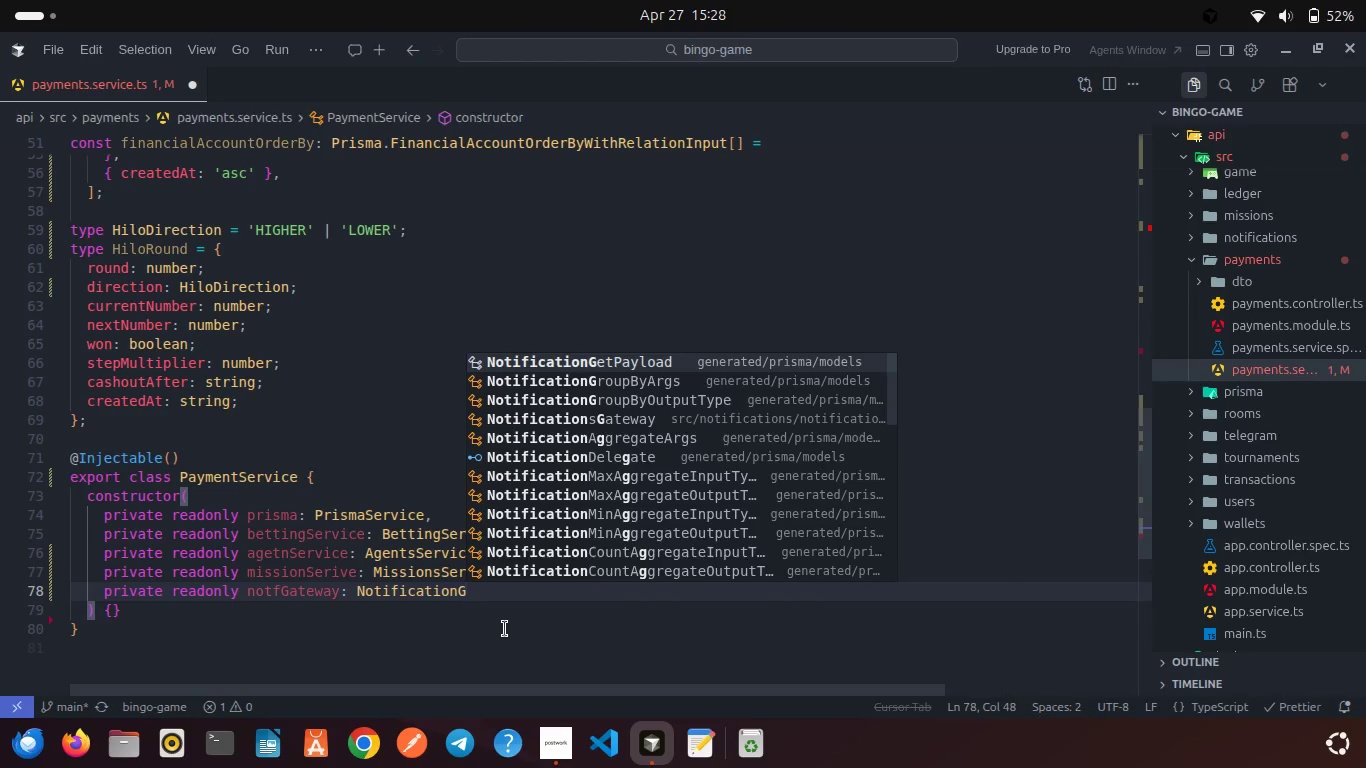 
key(ArrowDown)
 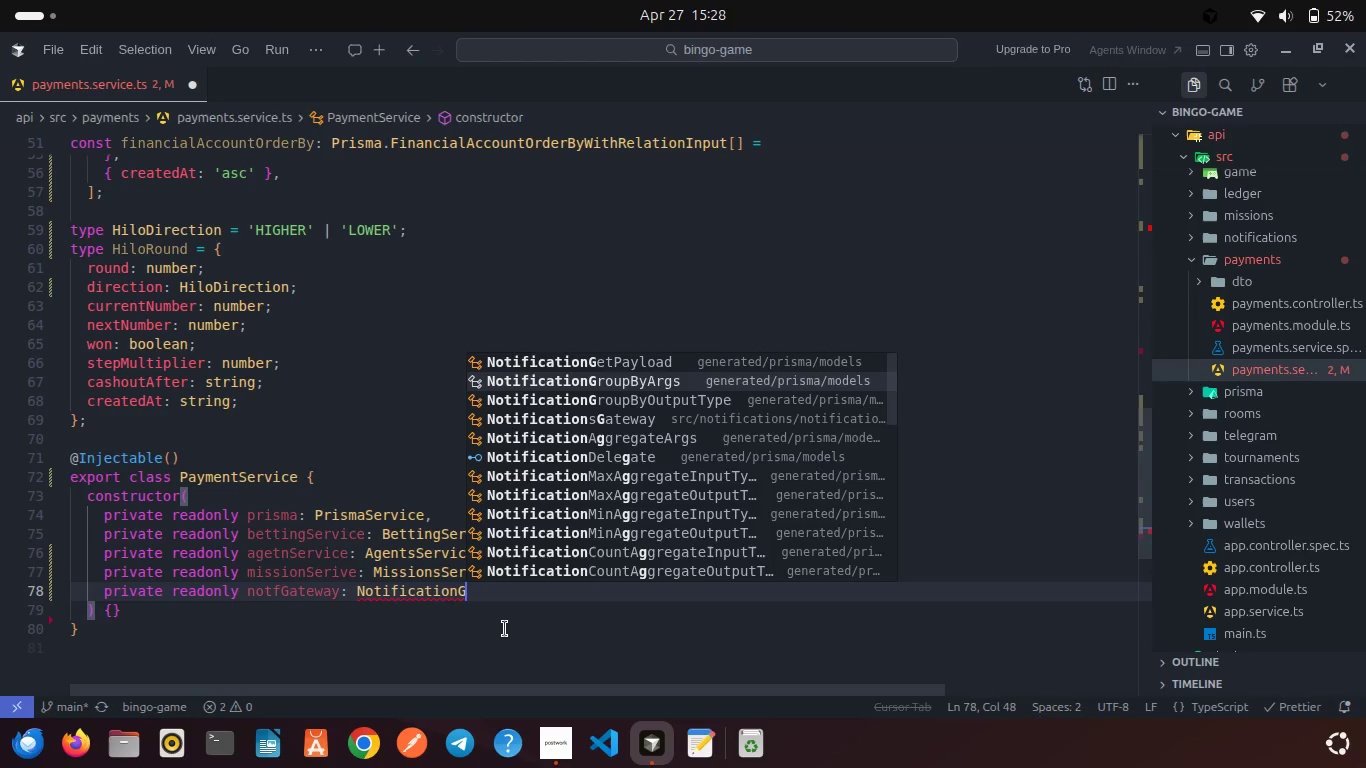 
type(ateW)
 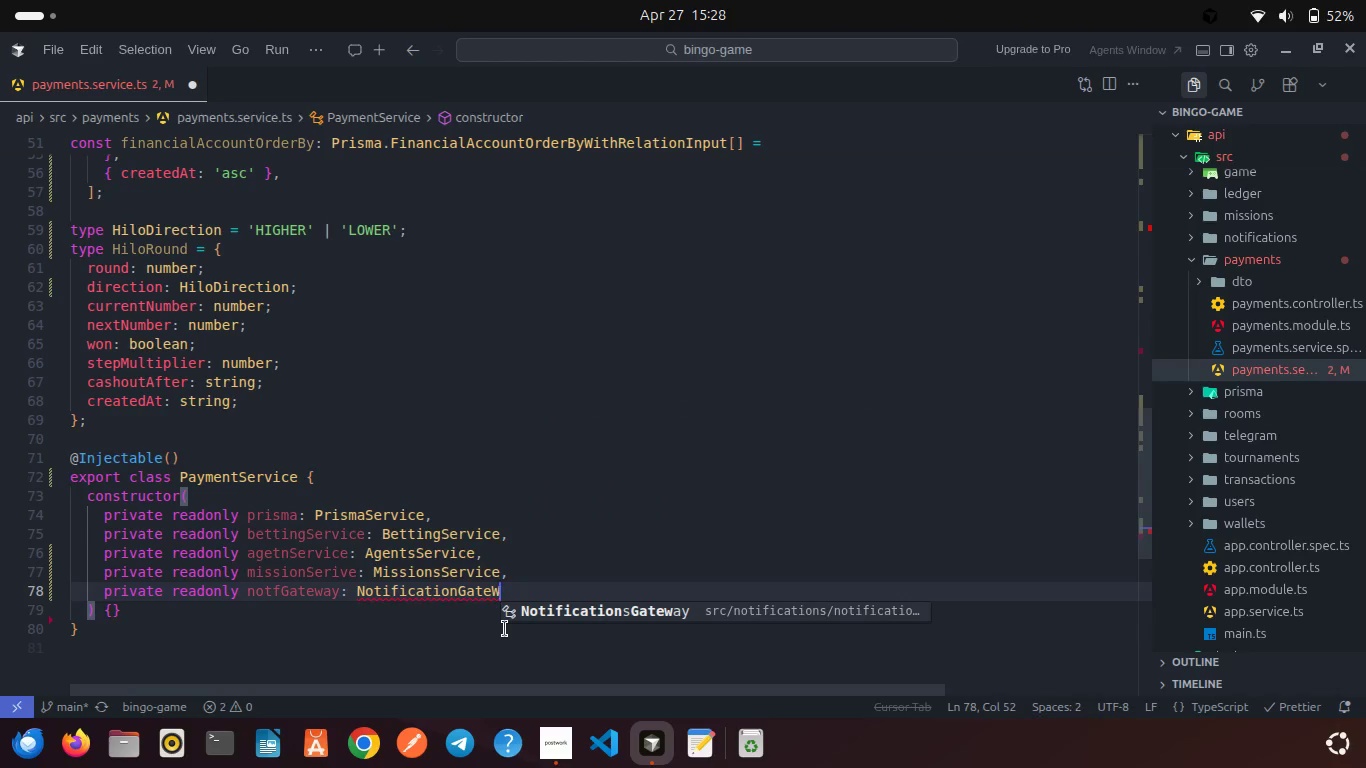 
key(Enter)
 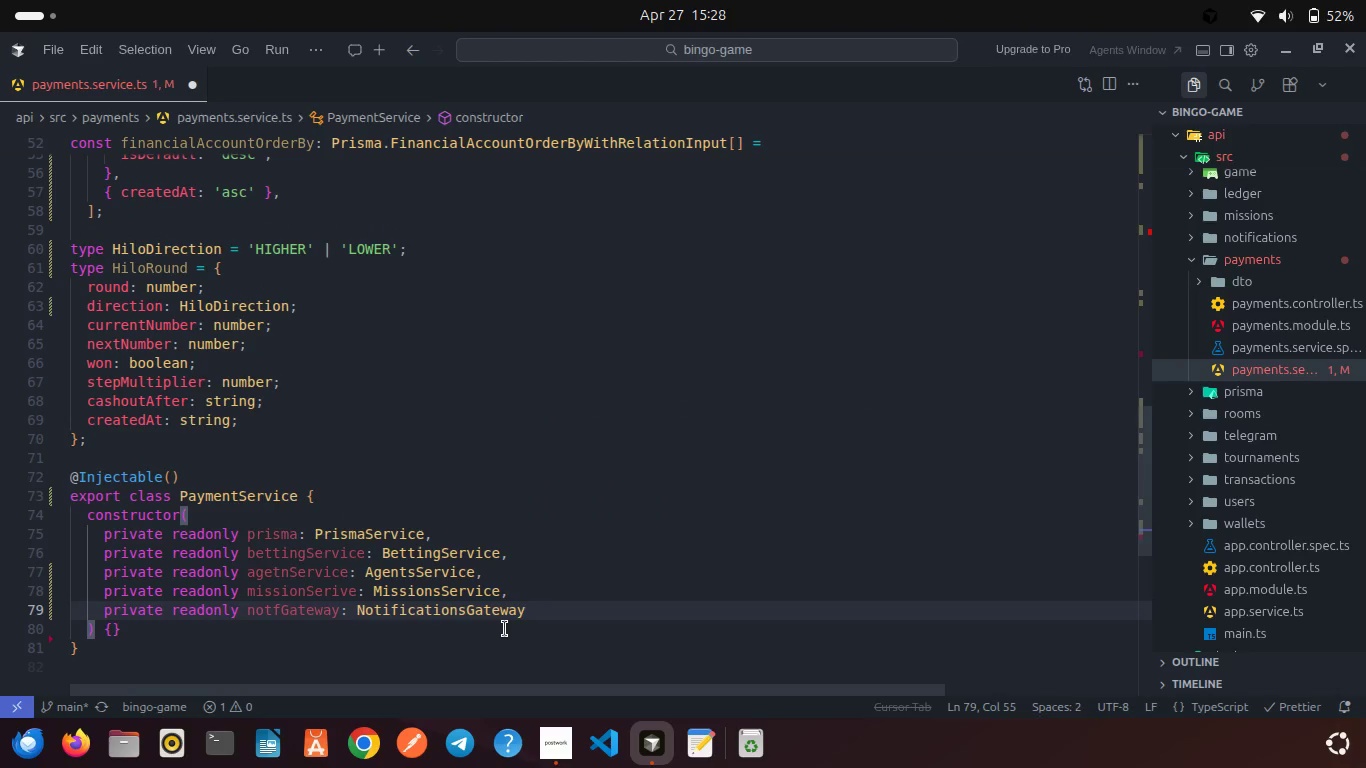 
key(Comma)
 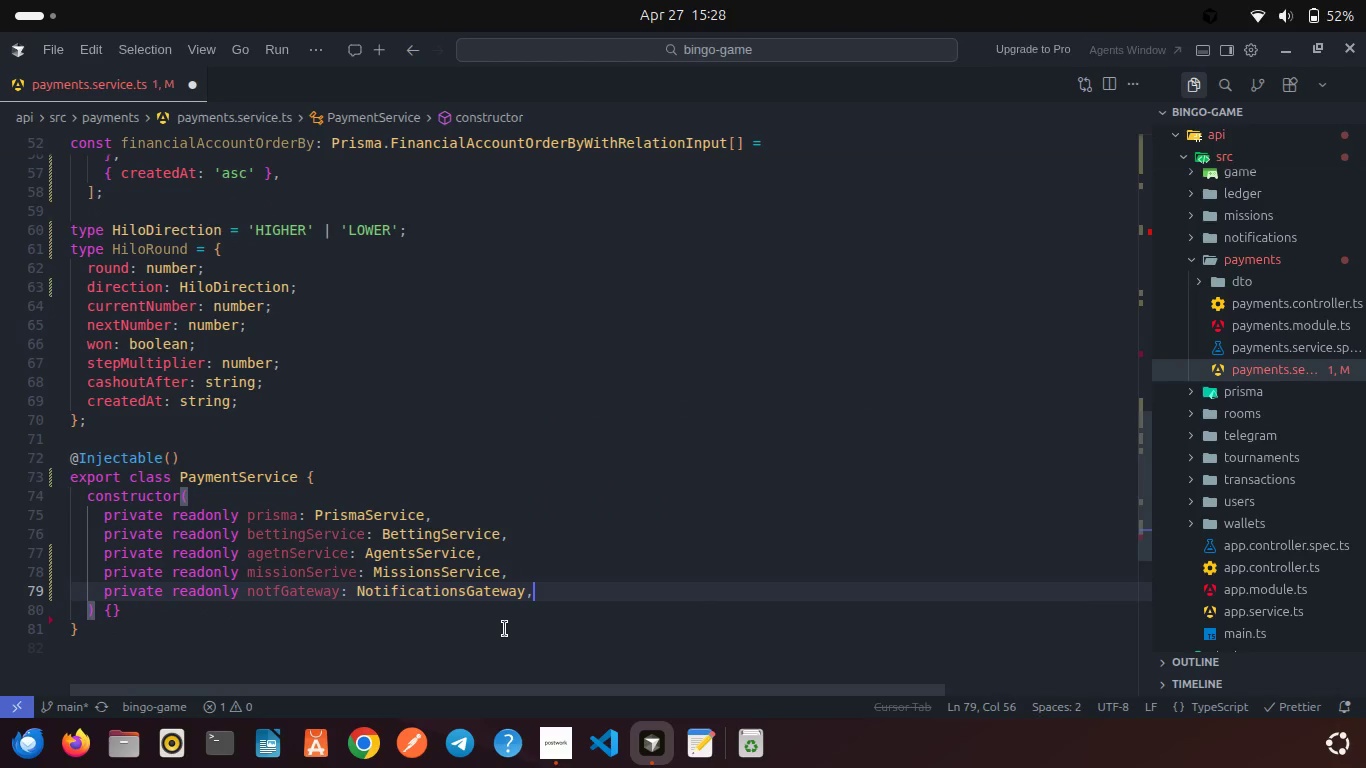 
key(Enter)
 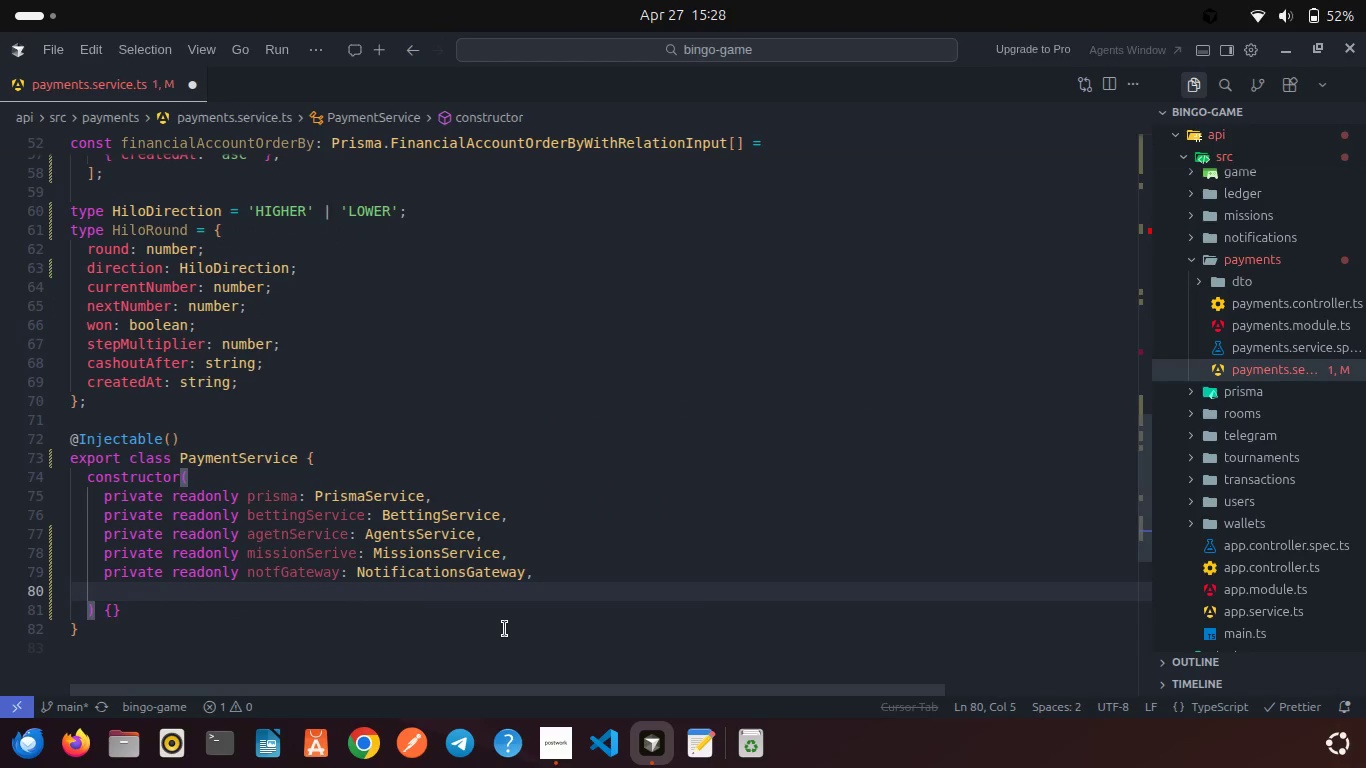 
type(pri)
key(Backspace)
 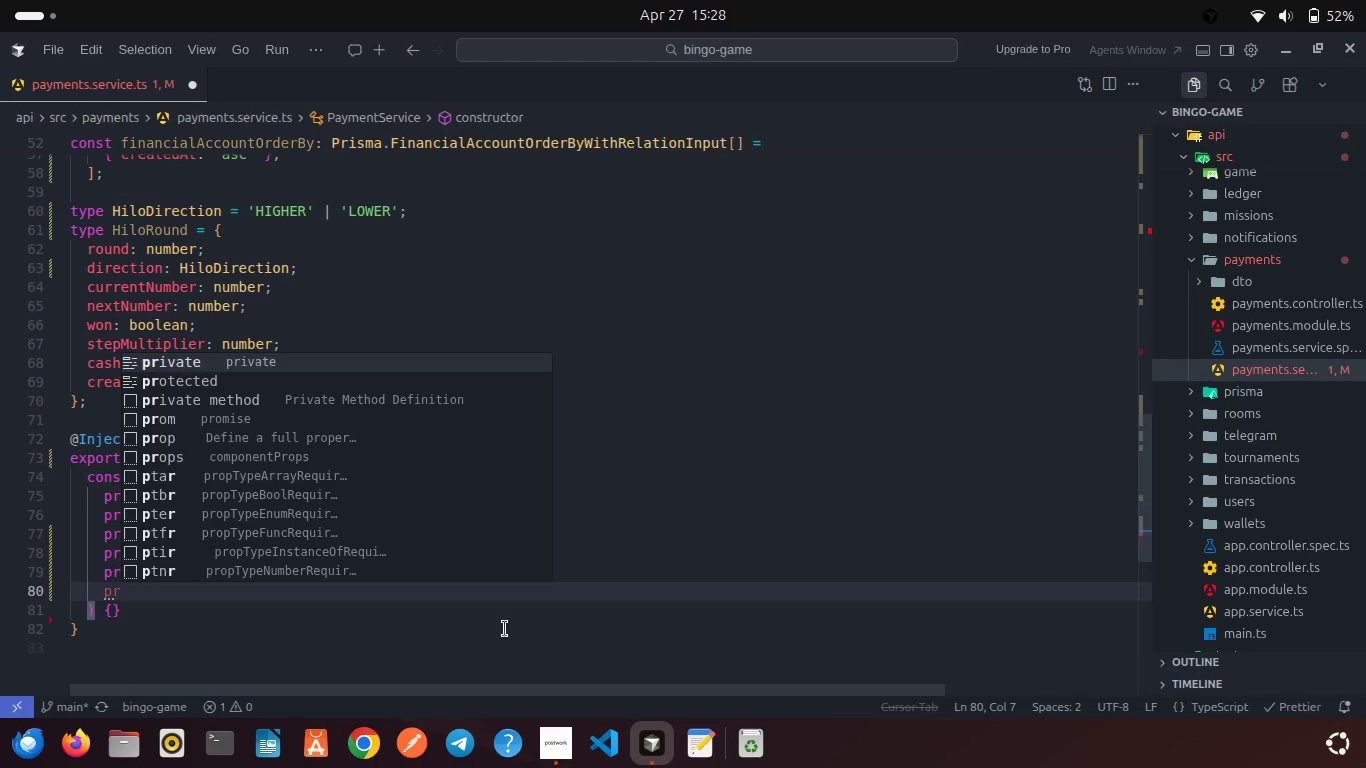 
key(Enter)
 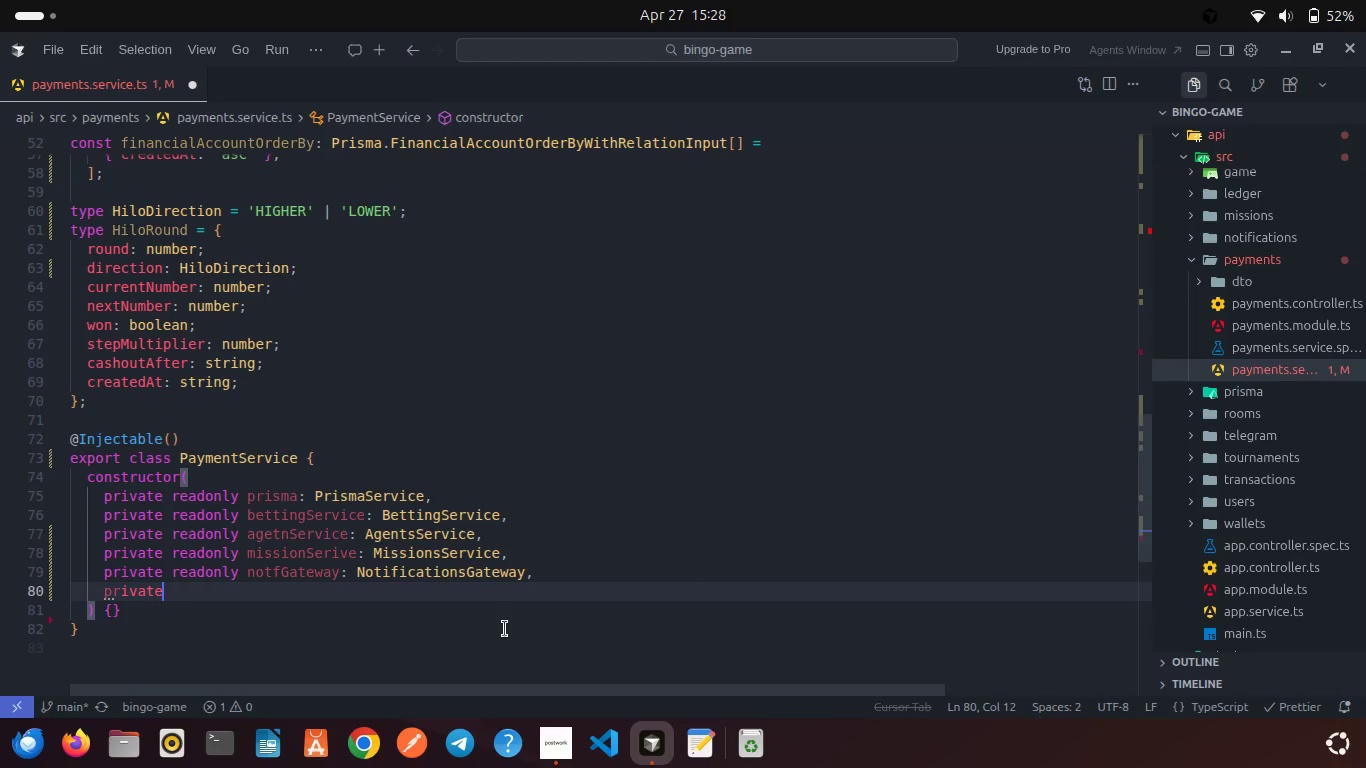 
type( read)
 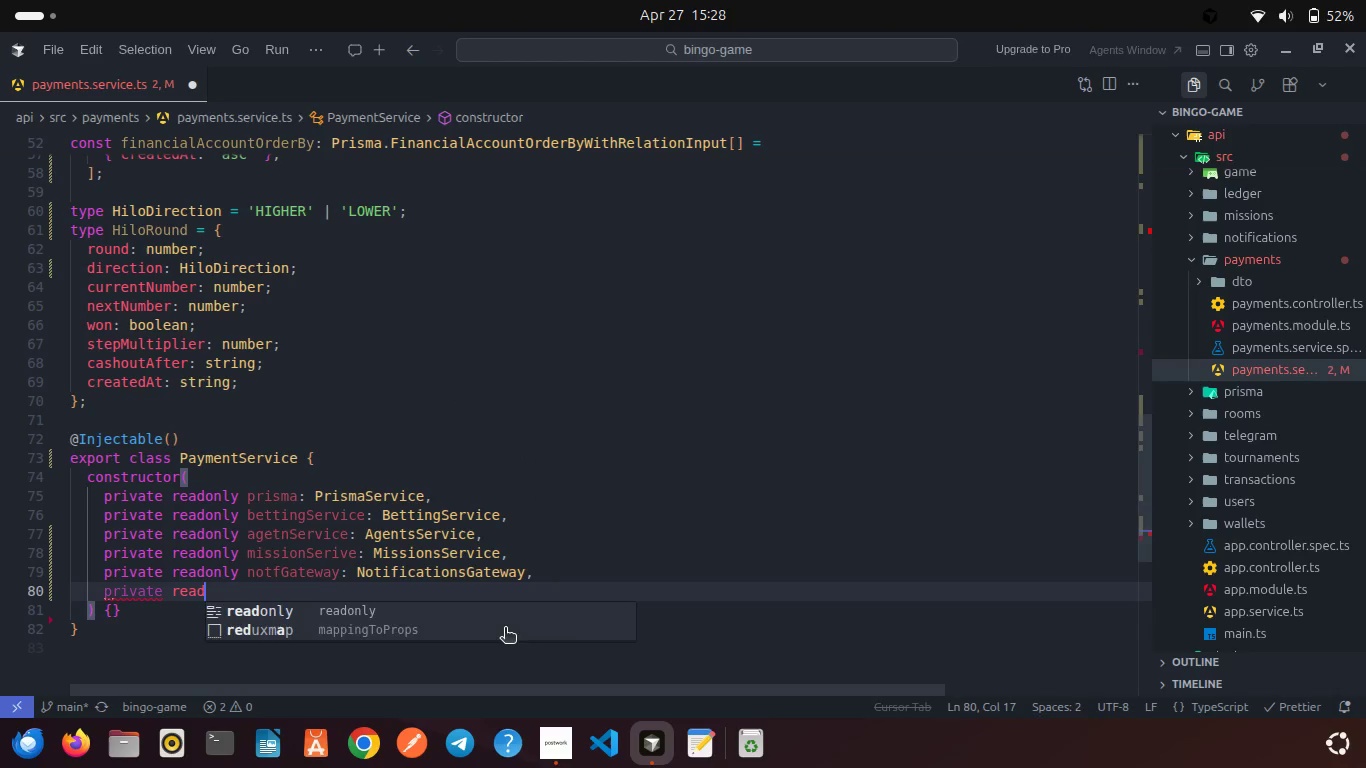 
key(Enter)
 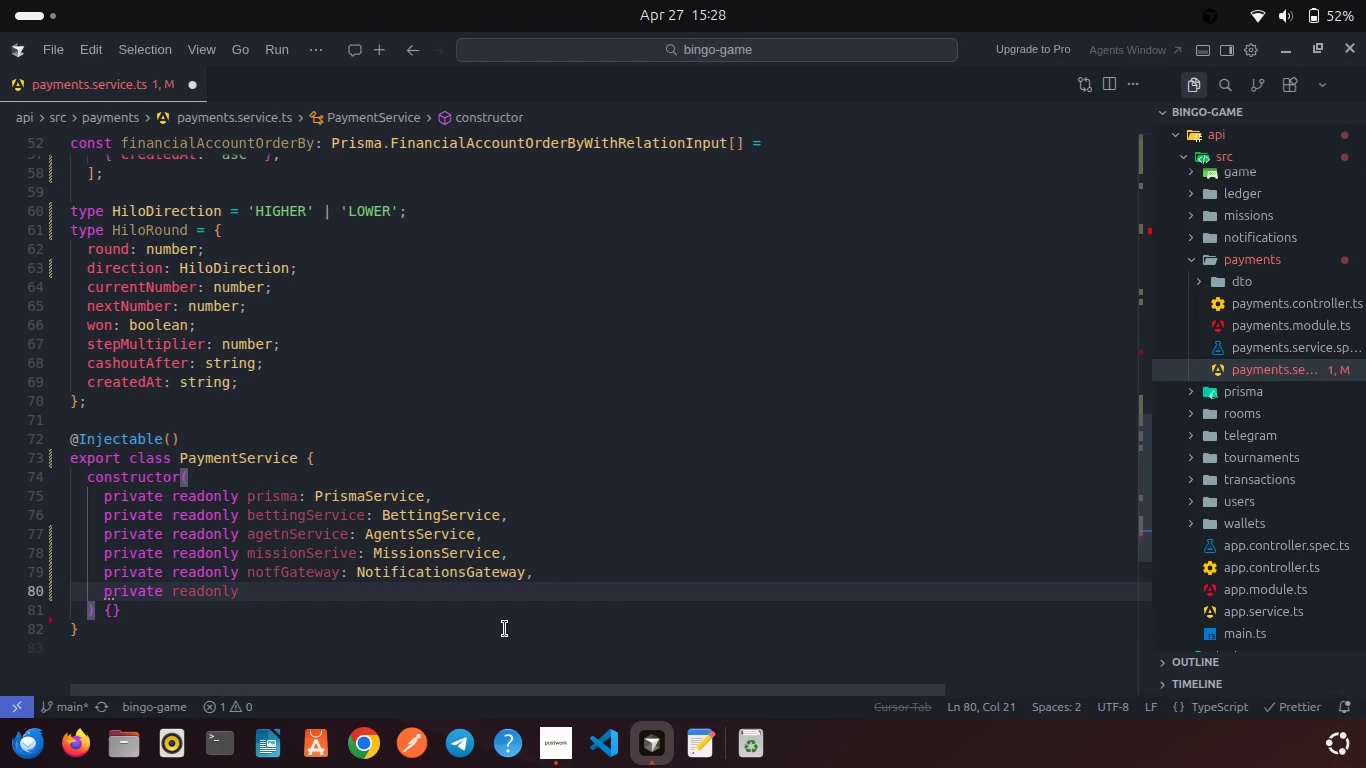 
type( telegramService)
 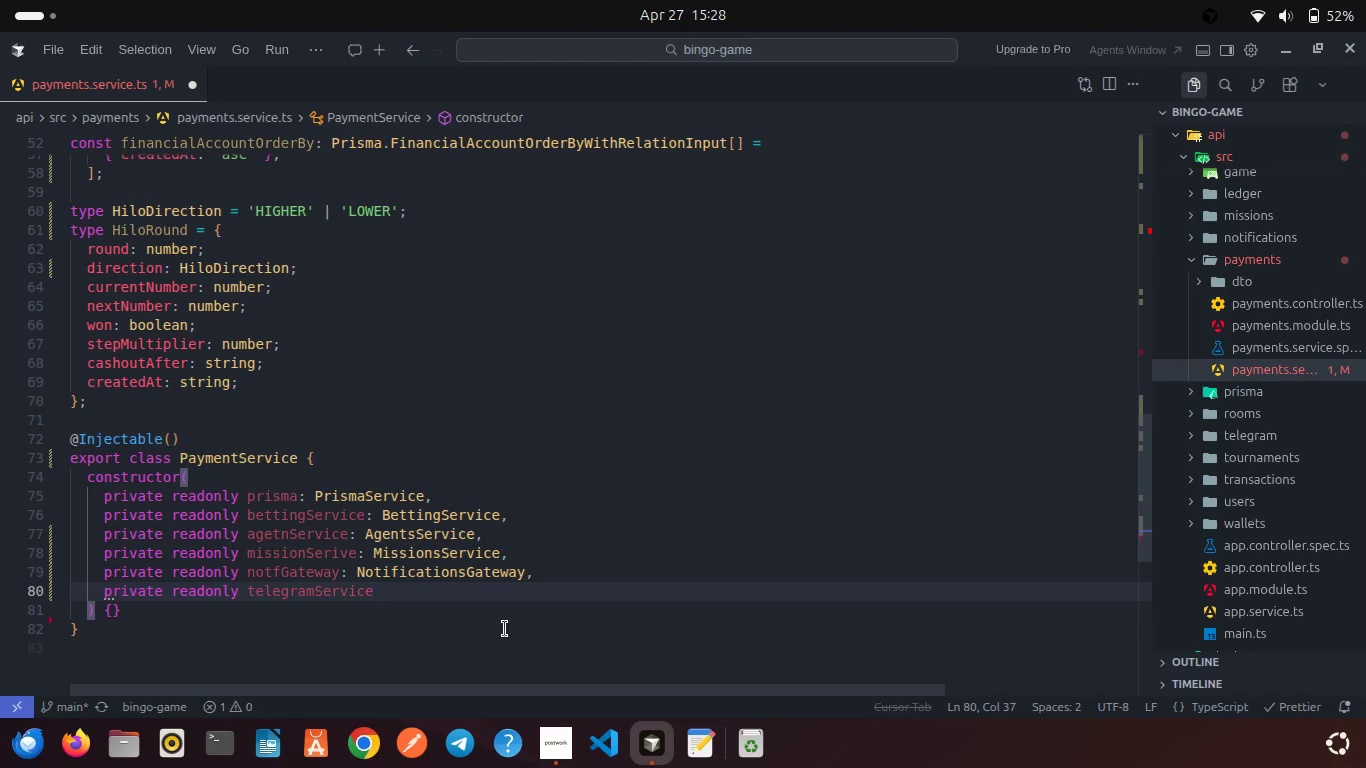 
wait(5.54)
 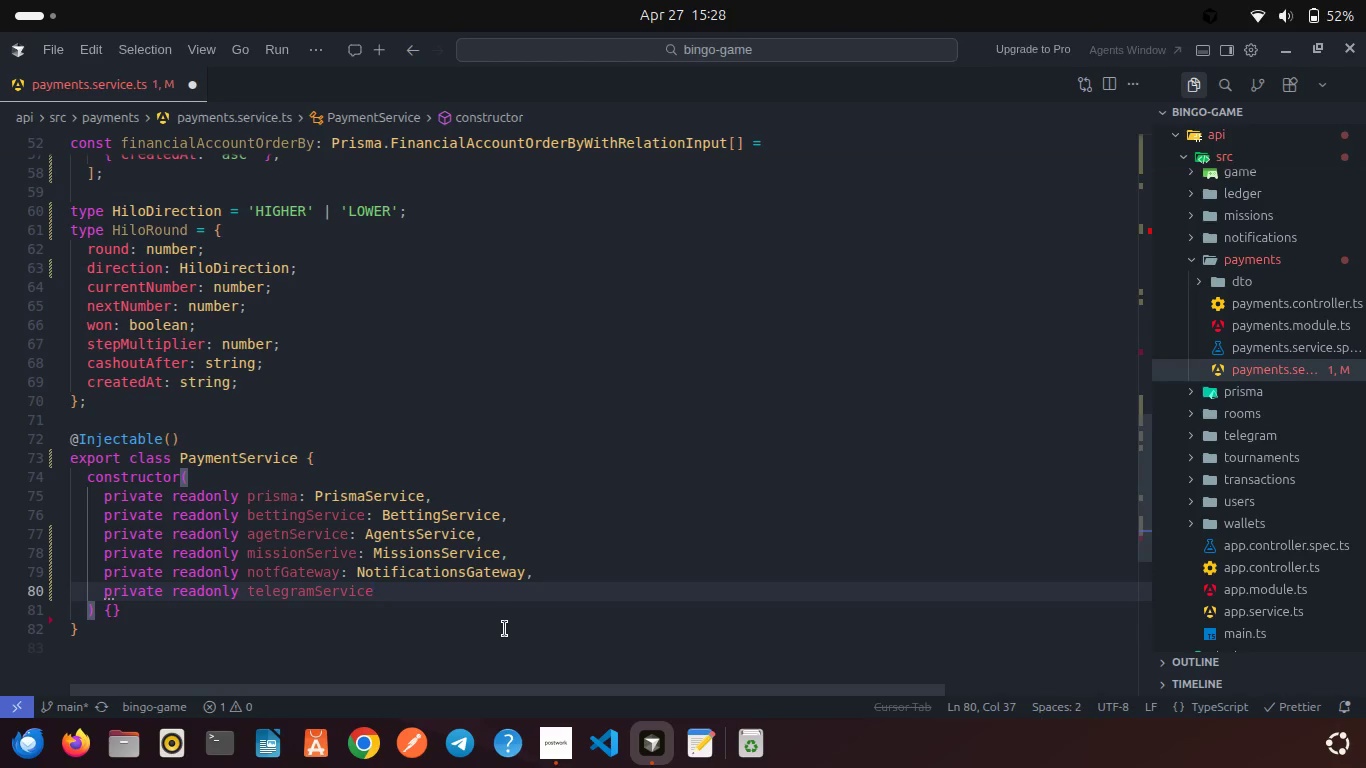 
type(: TegraSe)
 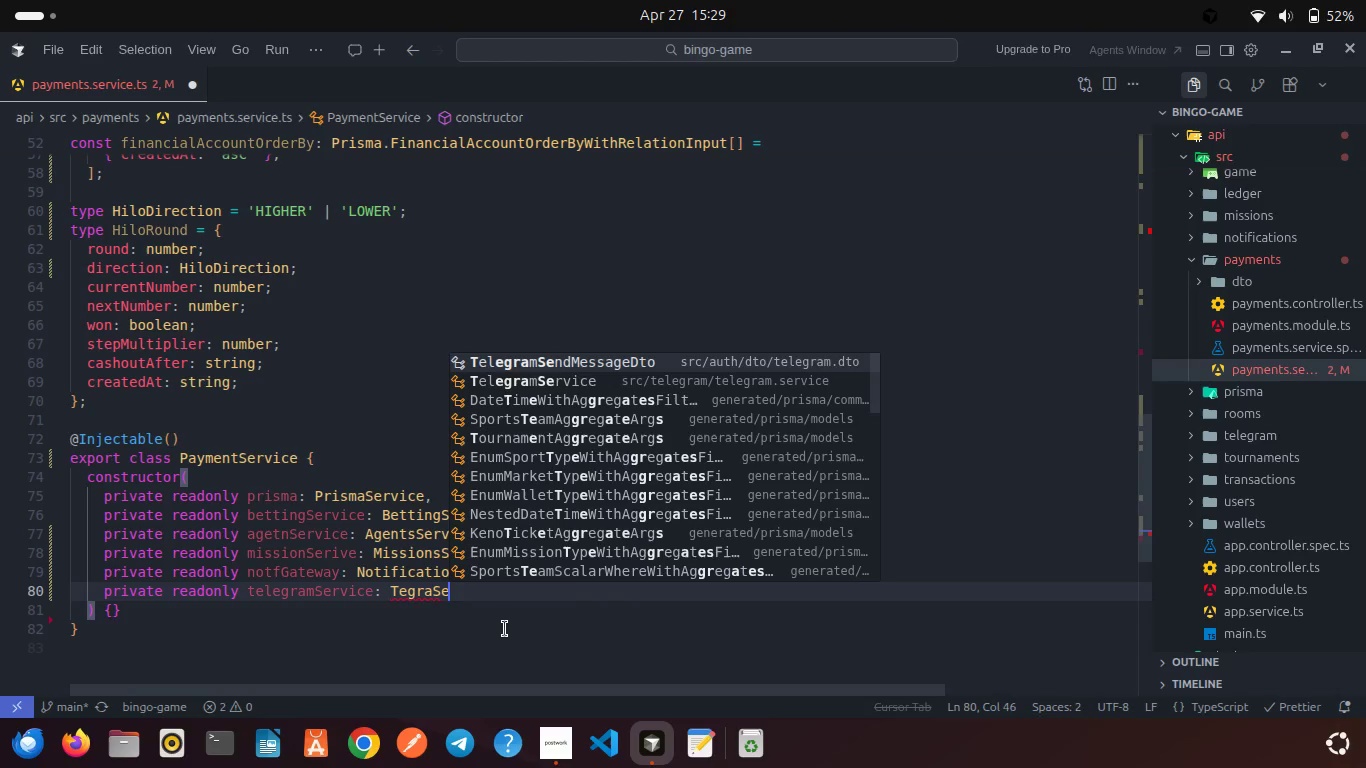 
key(ArrowUp)
 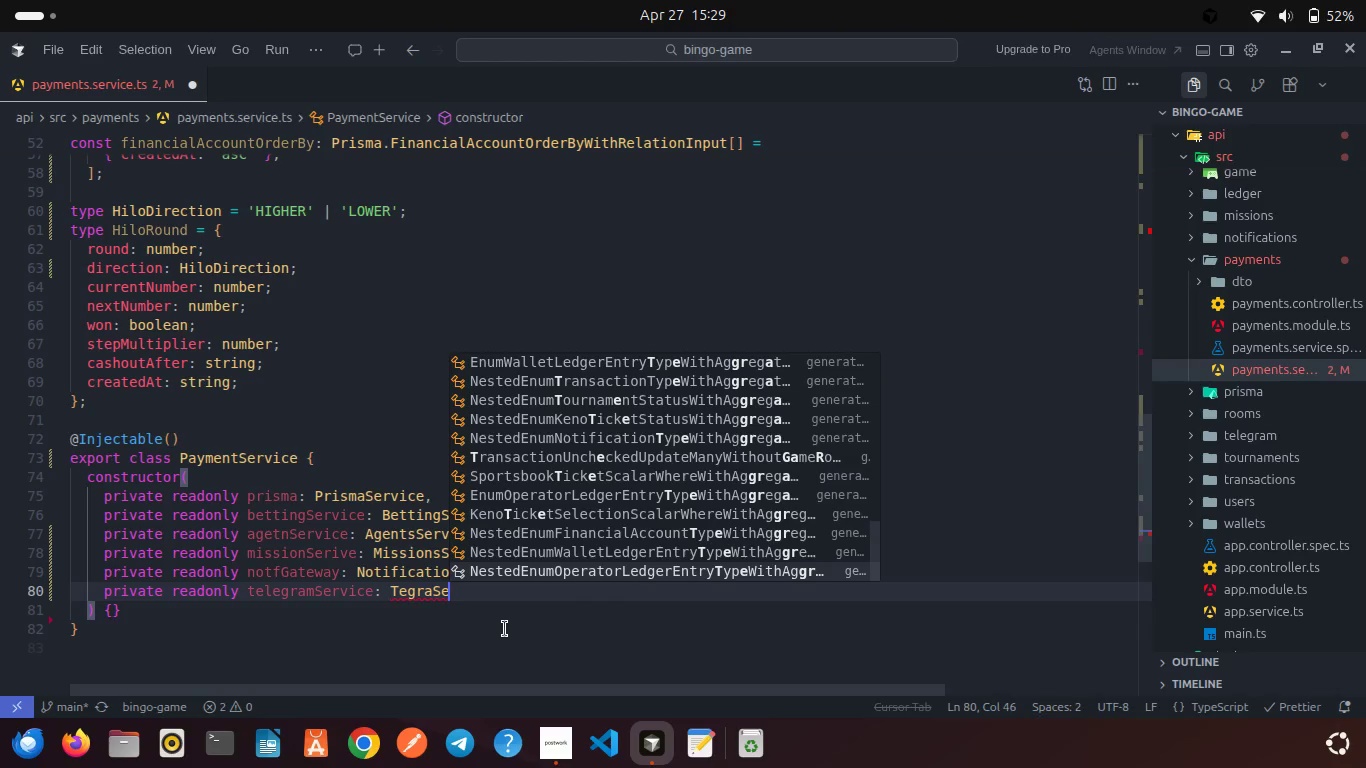 
key(ArrowDown)
 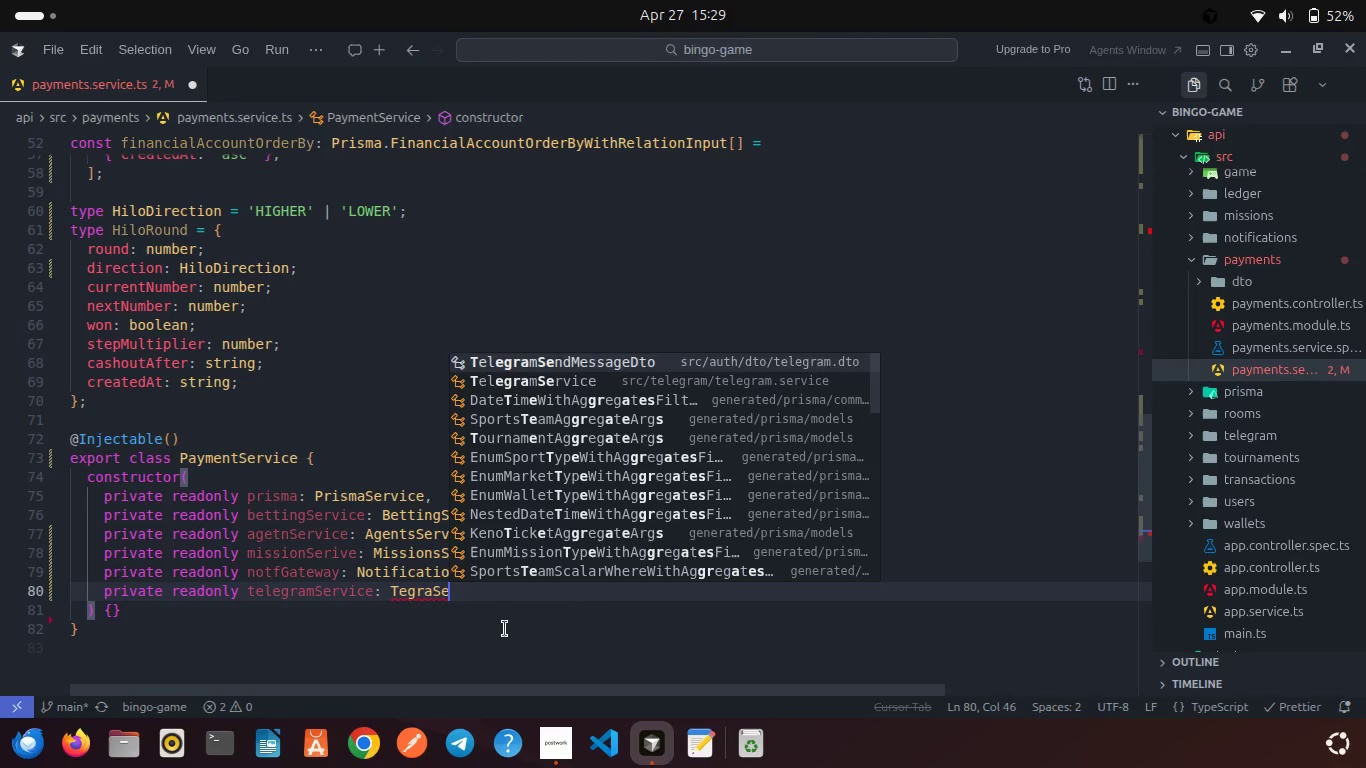 
key(ArrowDown)
 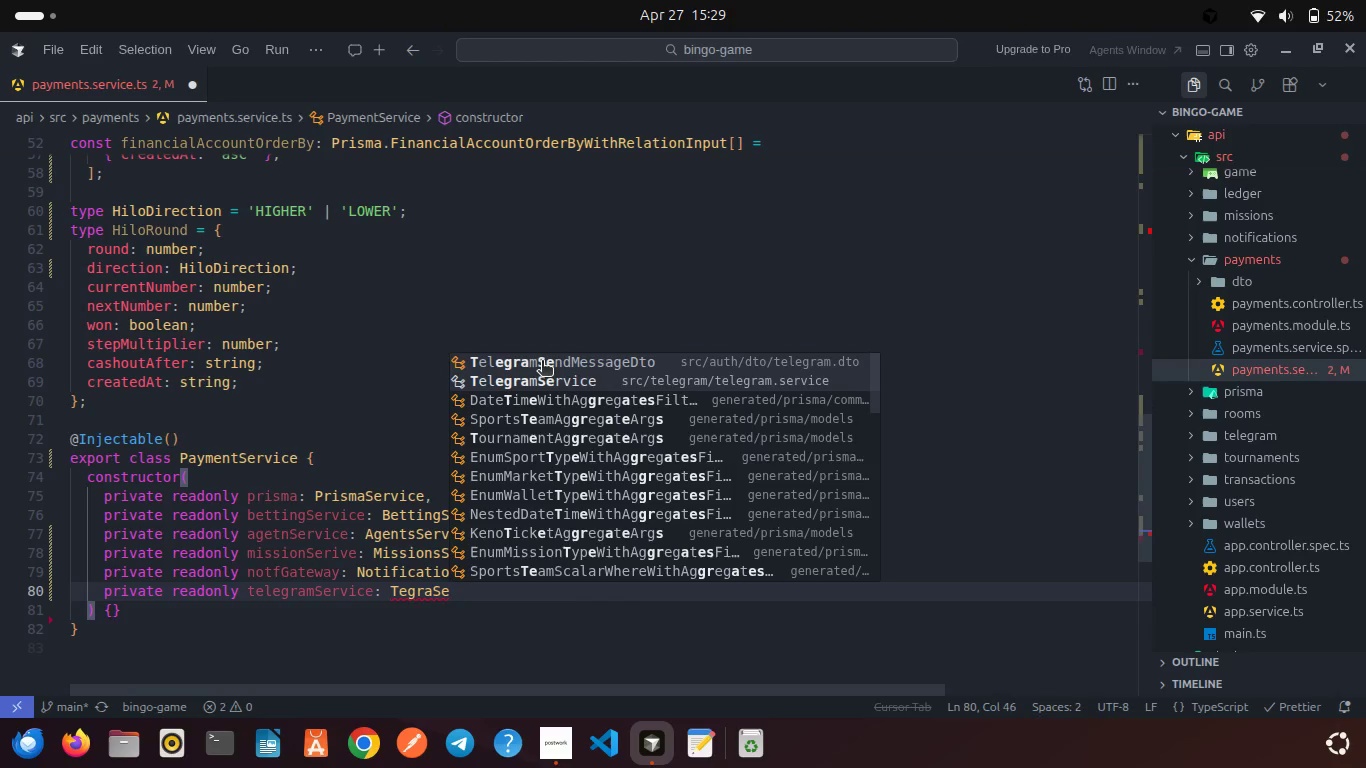 
left_click([549, 375])
 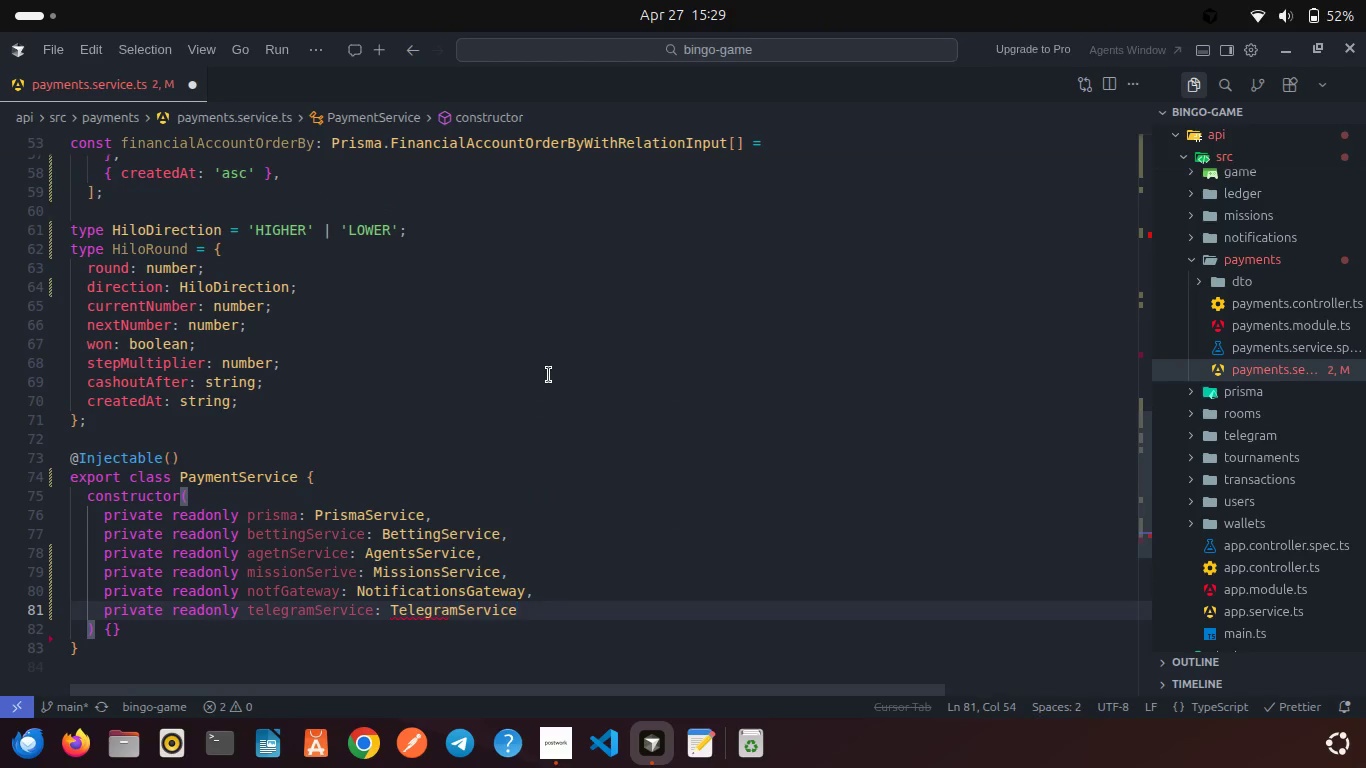 
key(Control+S)
 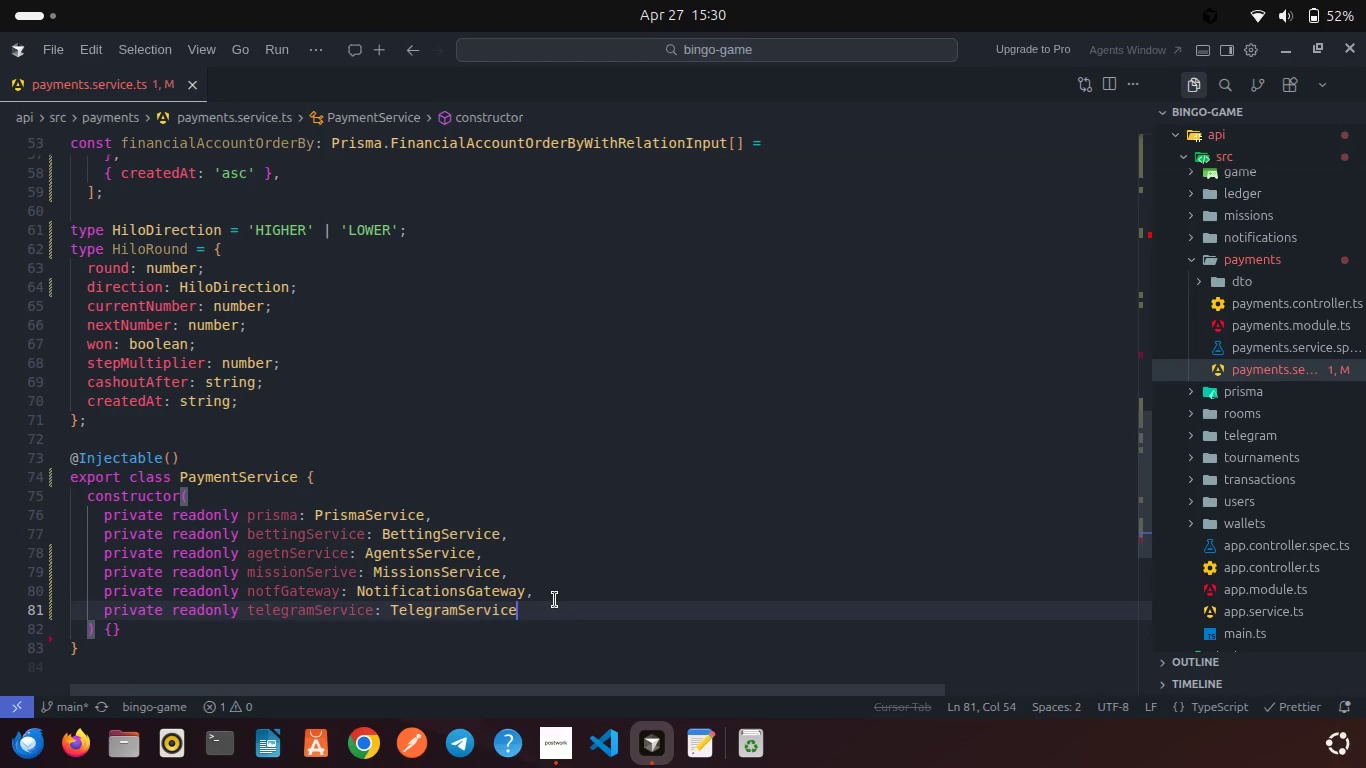 
wait(55.92)
 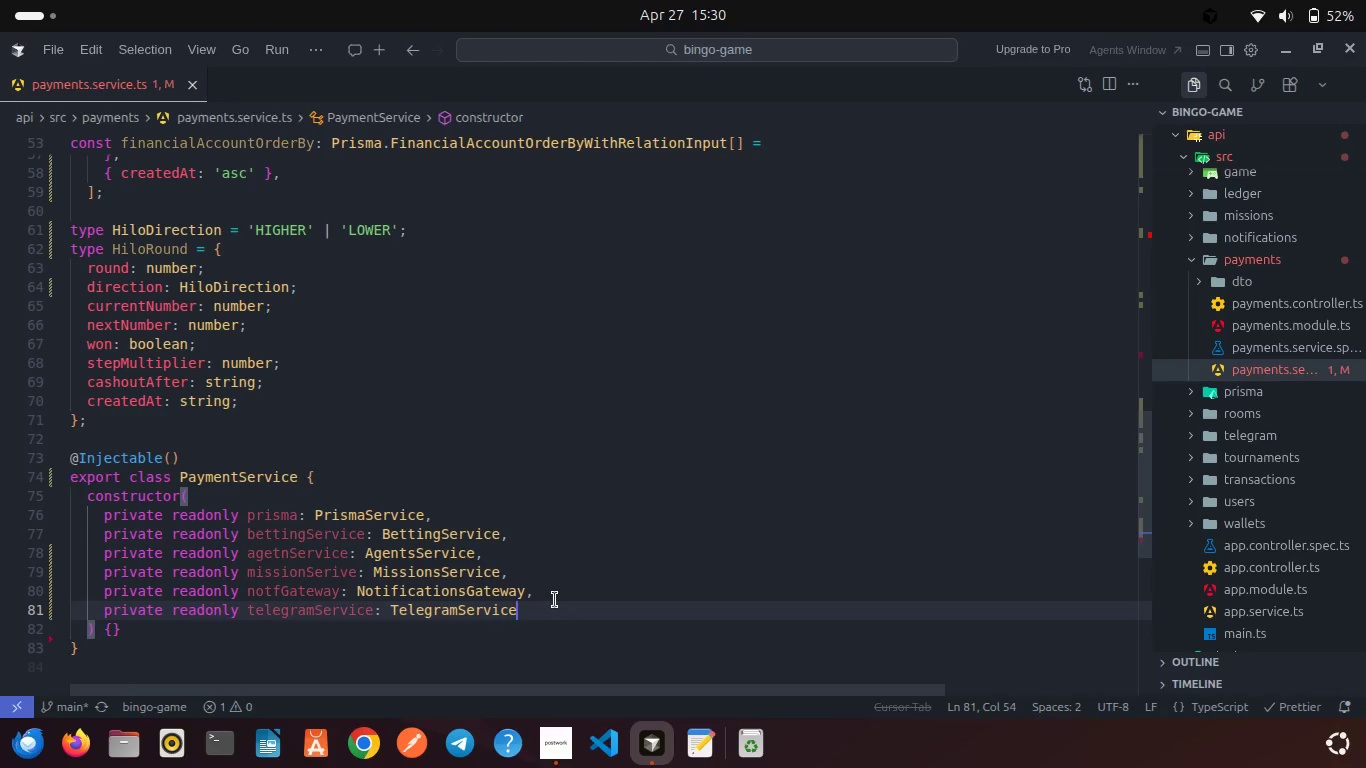 
left_click([165, 638])
 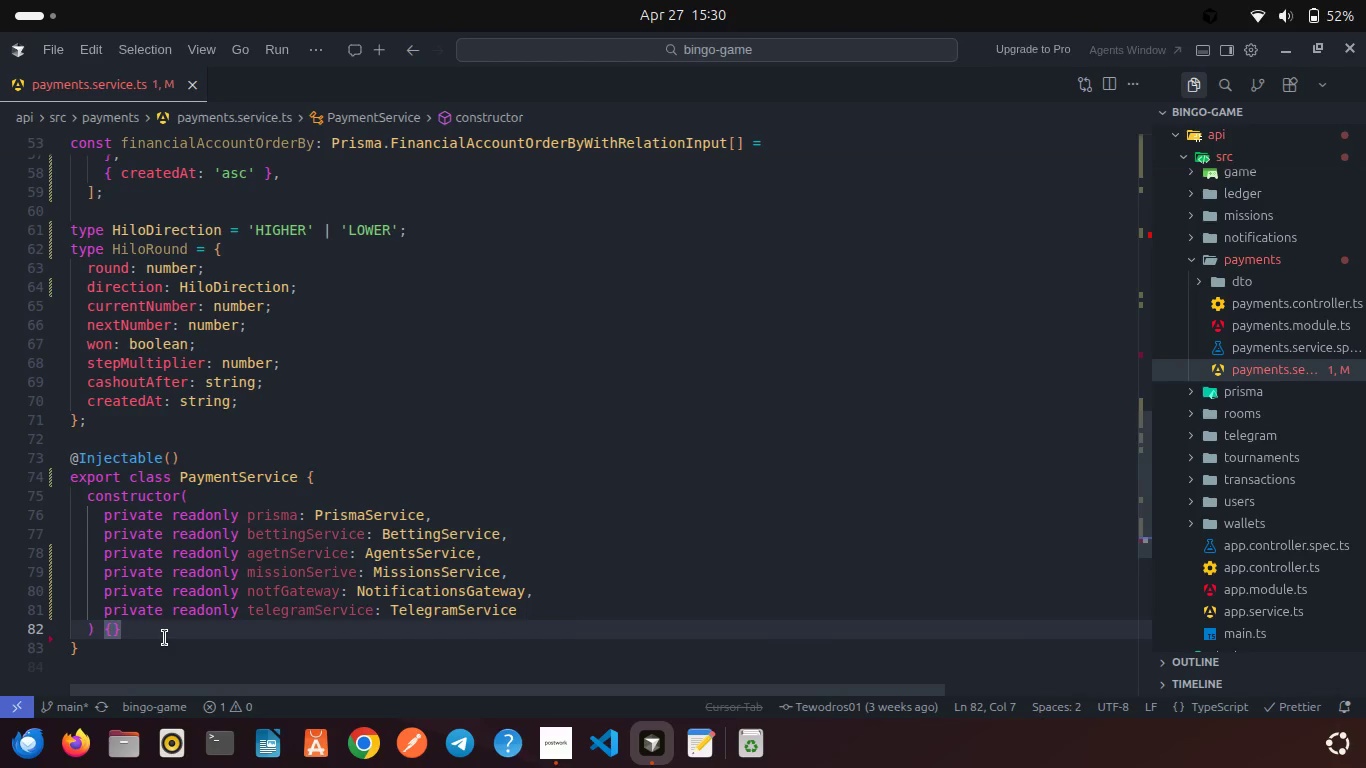 
key(Enter)
 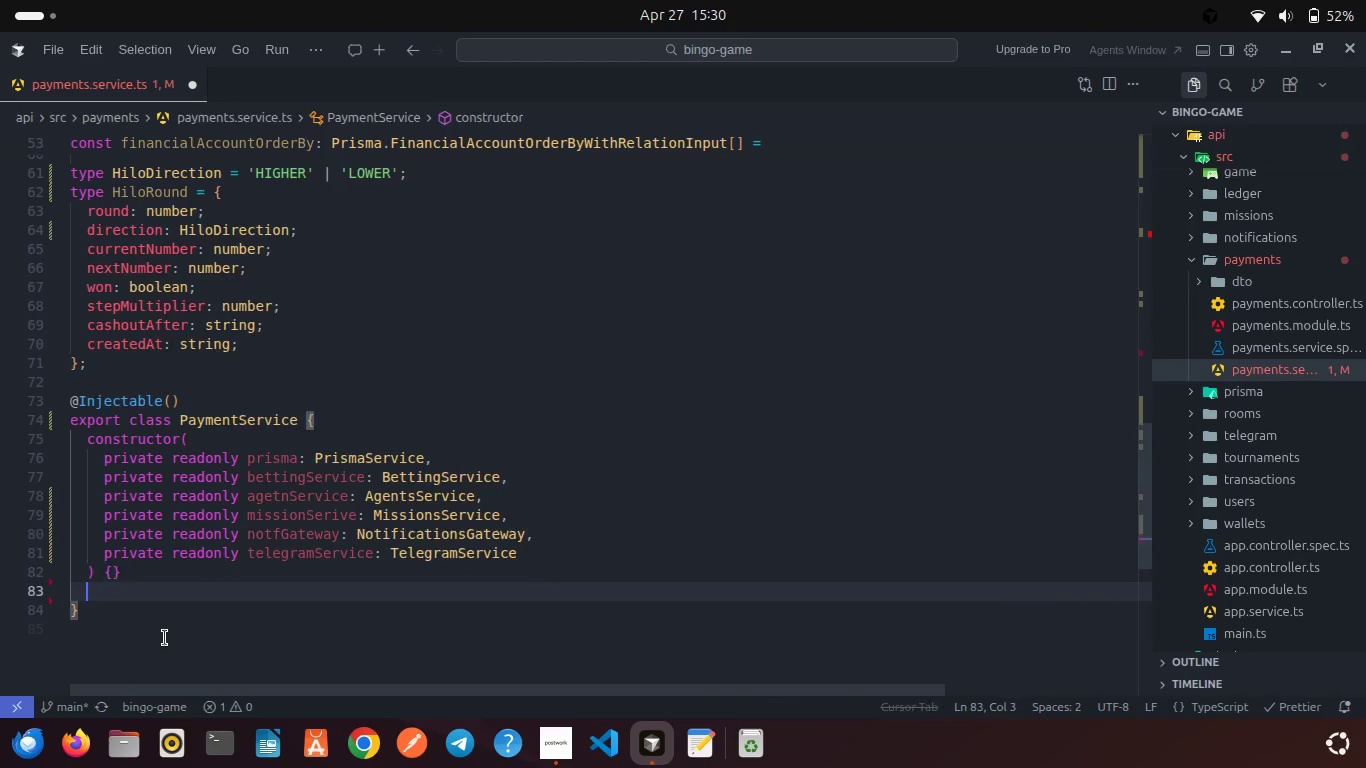 
key(Enter)
 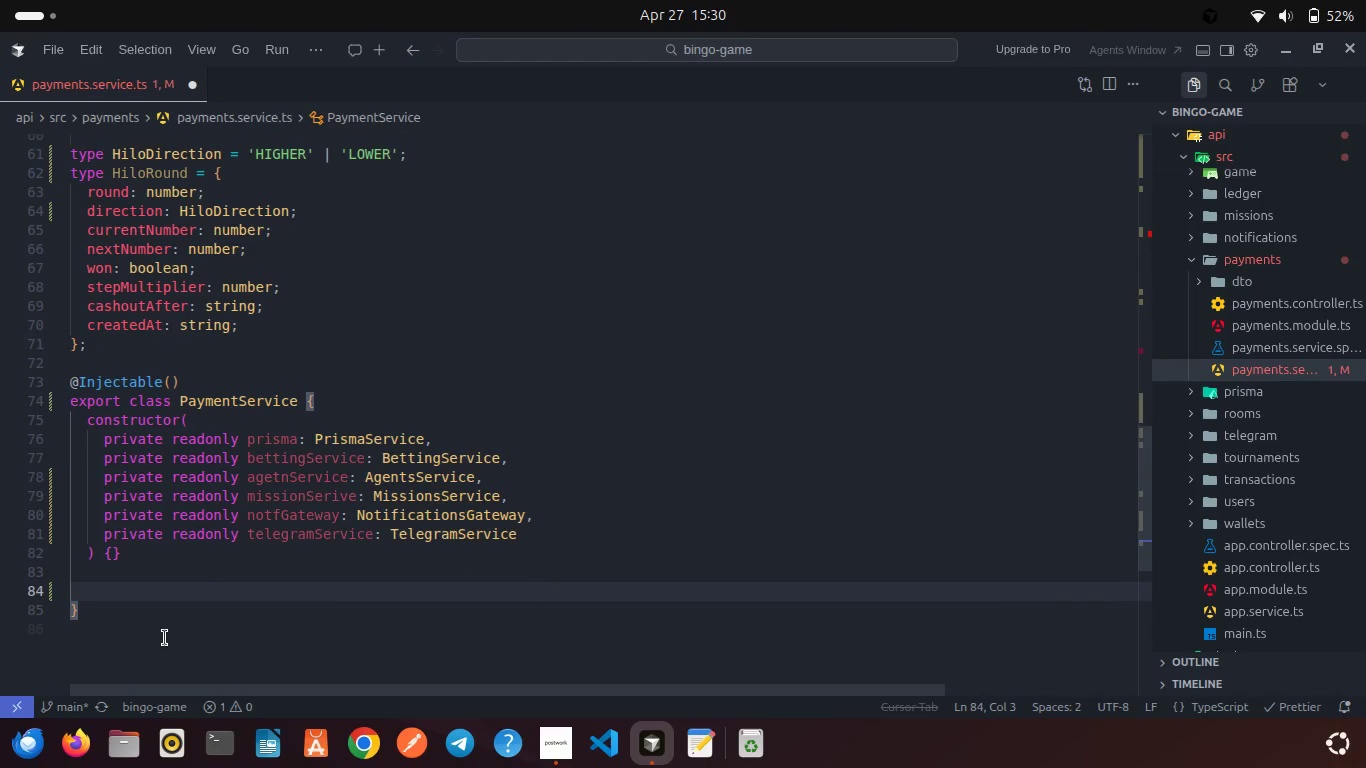 
type(privat)
 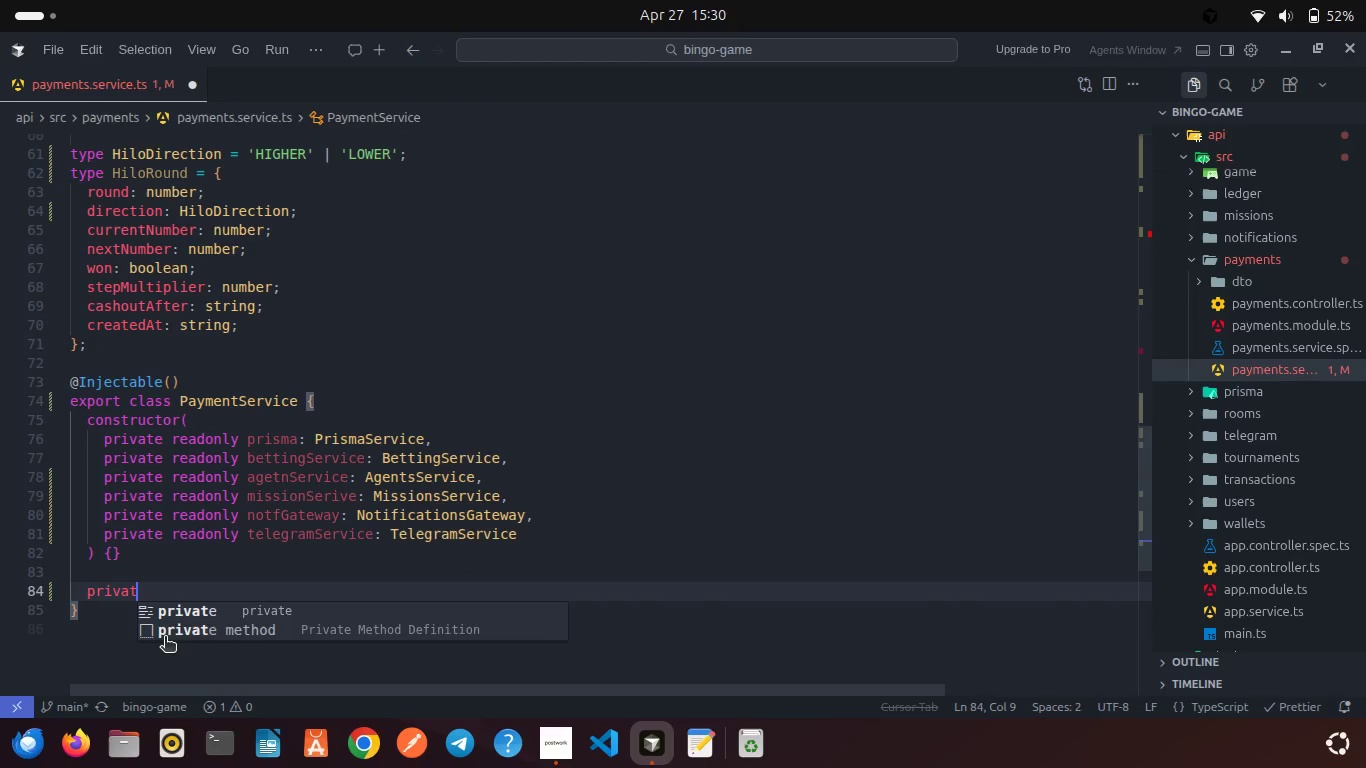 
key(Enter)
 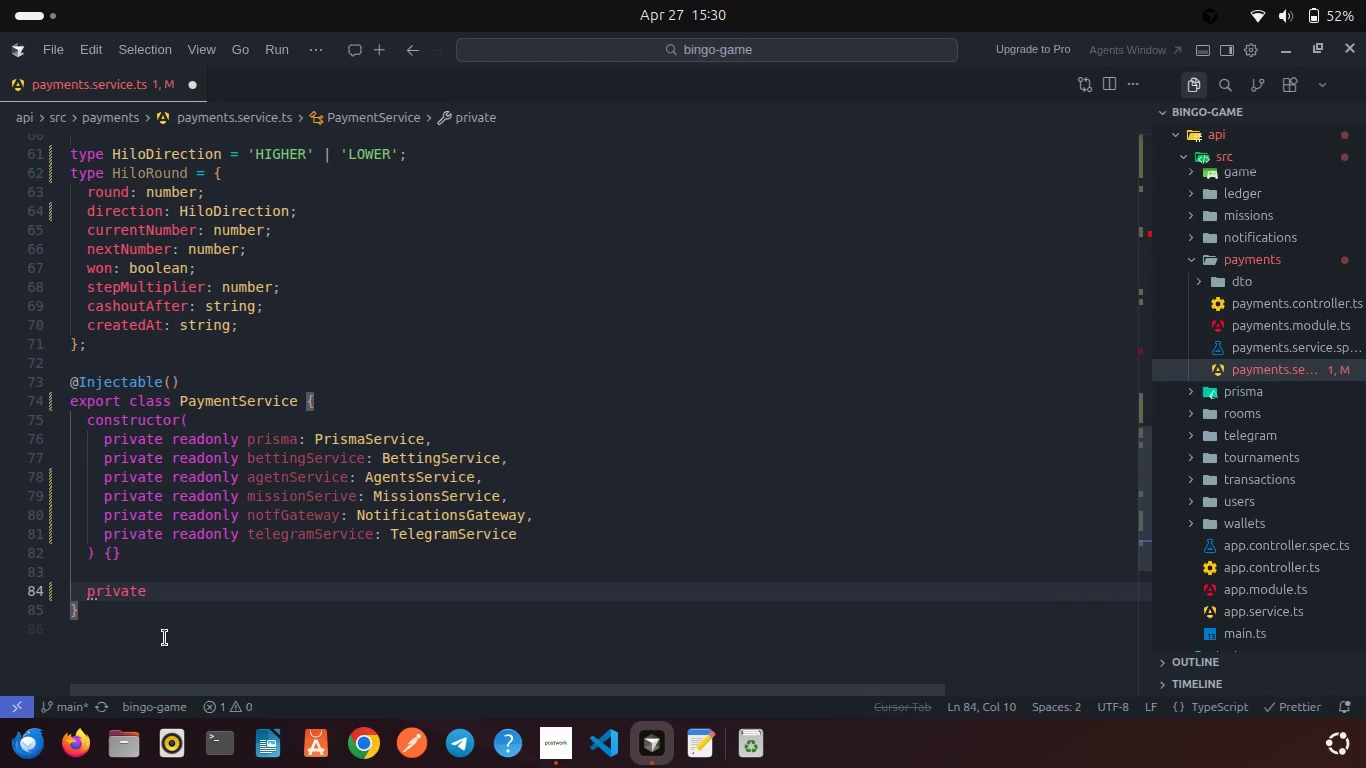 
type( get publicApiUrl(){)
 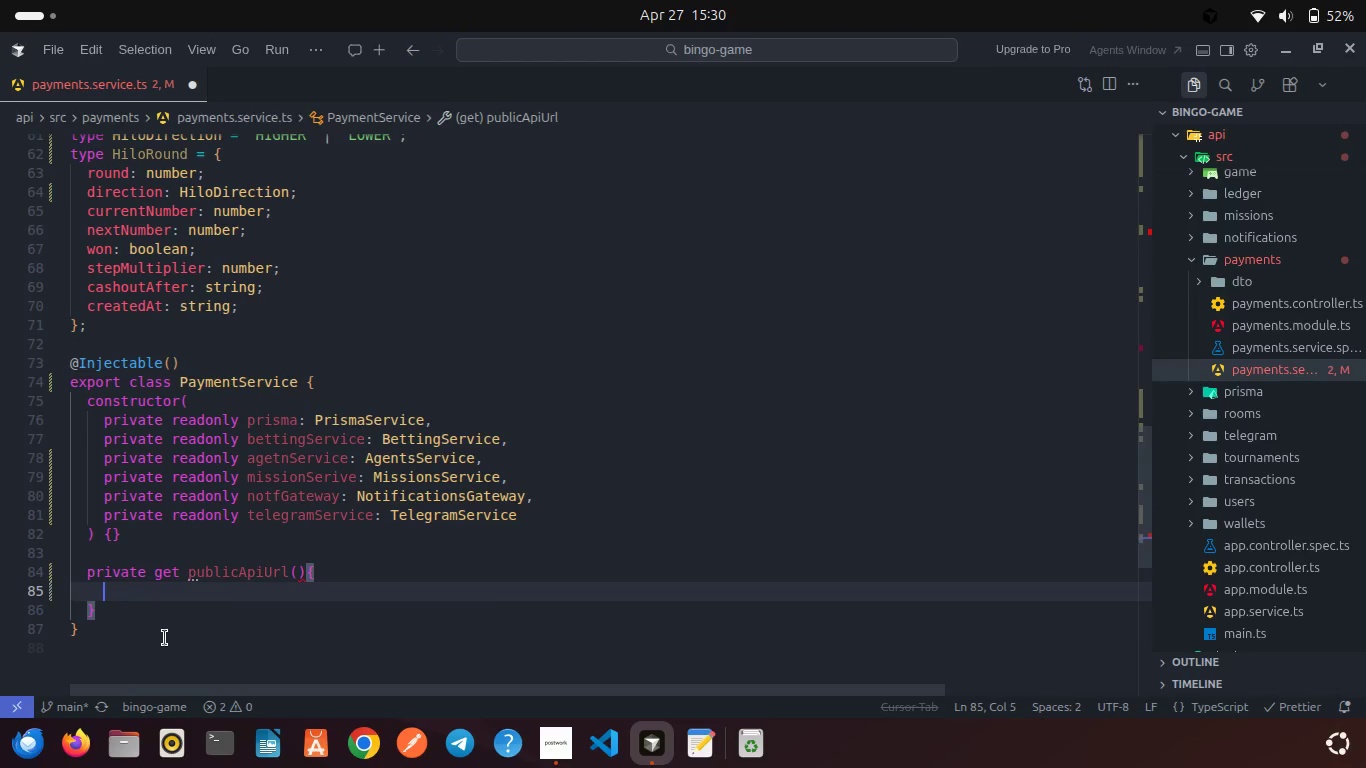 
 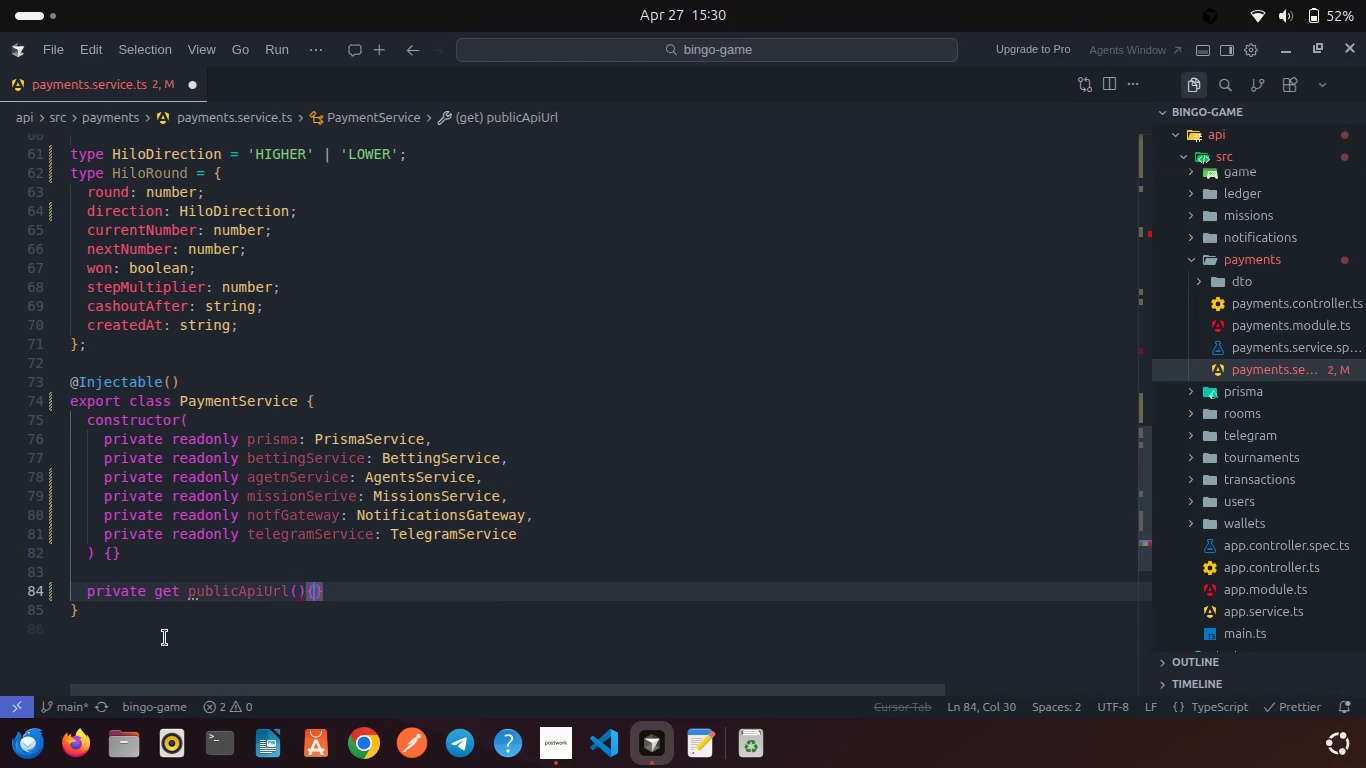 
key(Enter)
 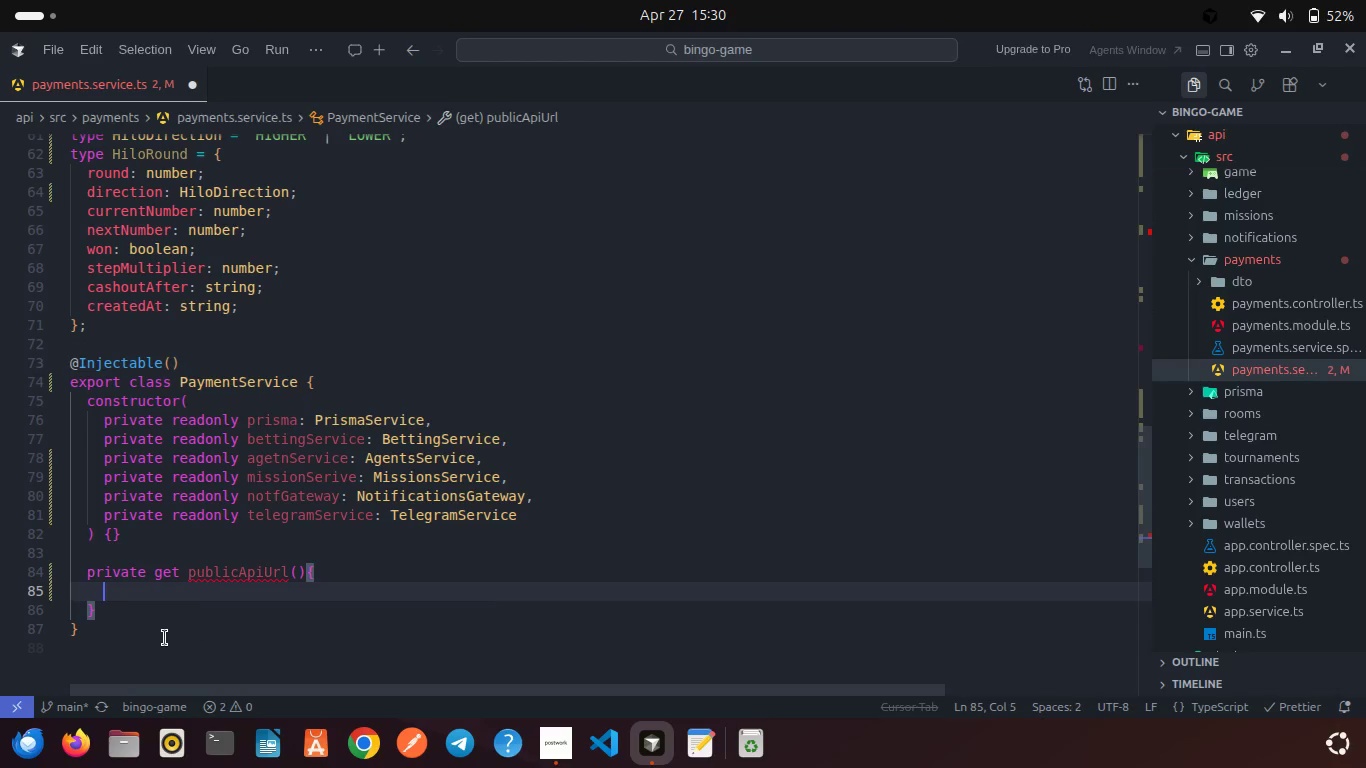 
type(return this.con)
key(Backspace)
key(Backspace)
key(Backspace)
type(config)
 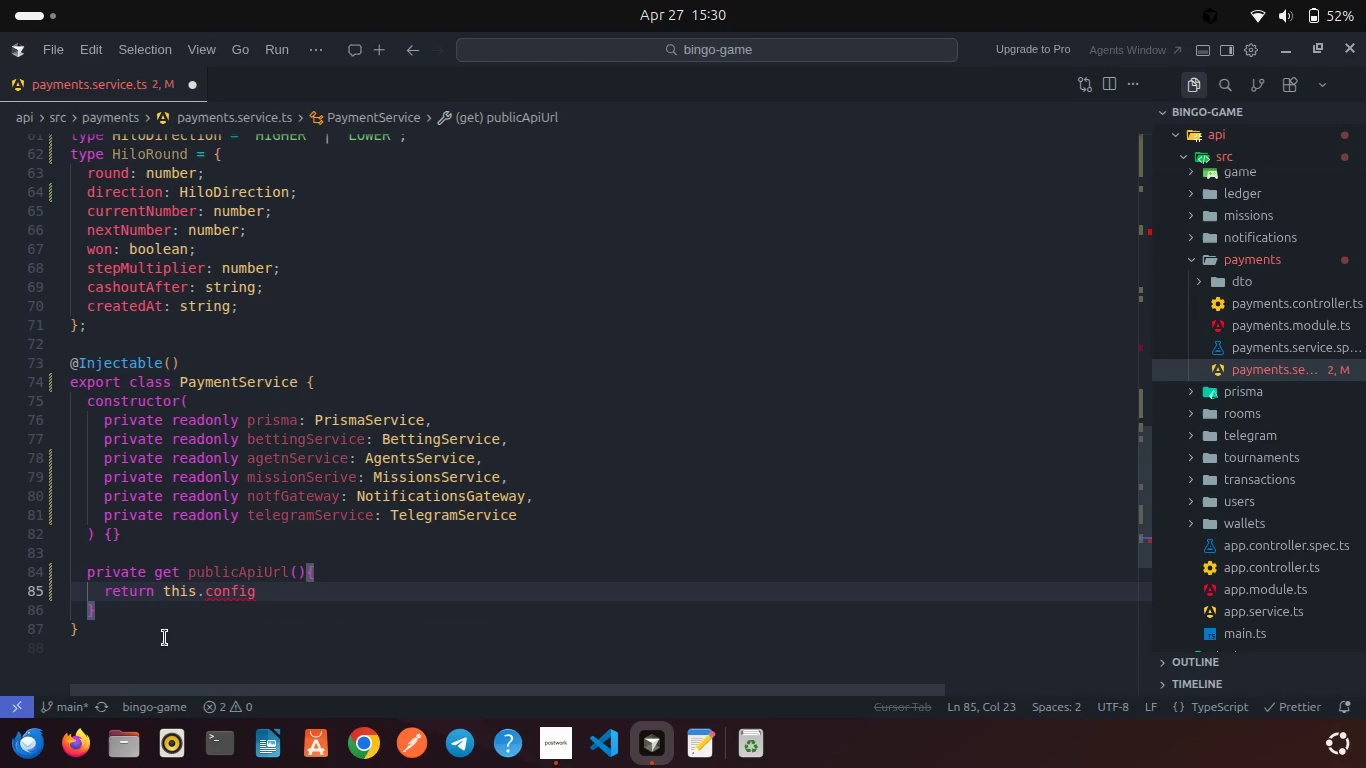 
left_click([547, 513])
 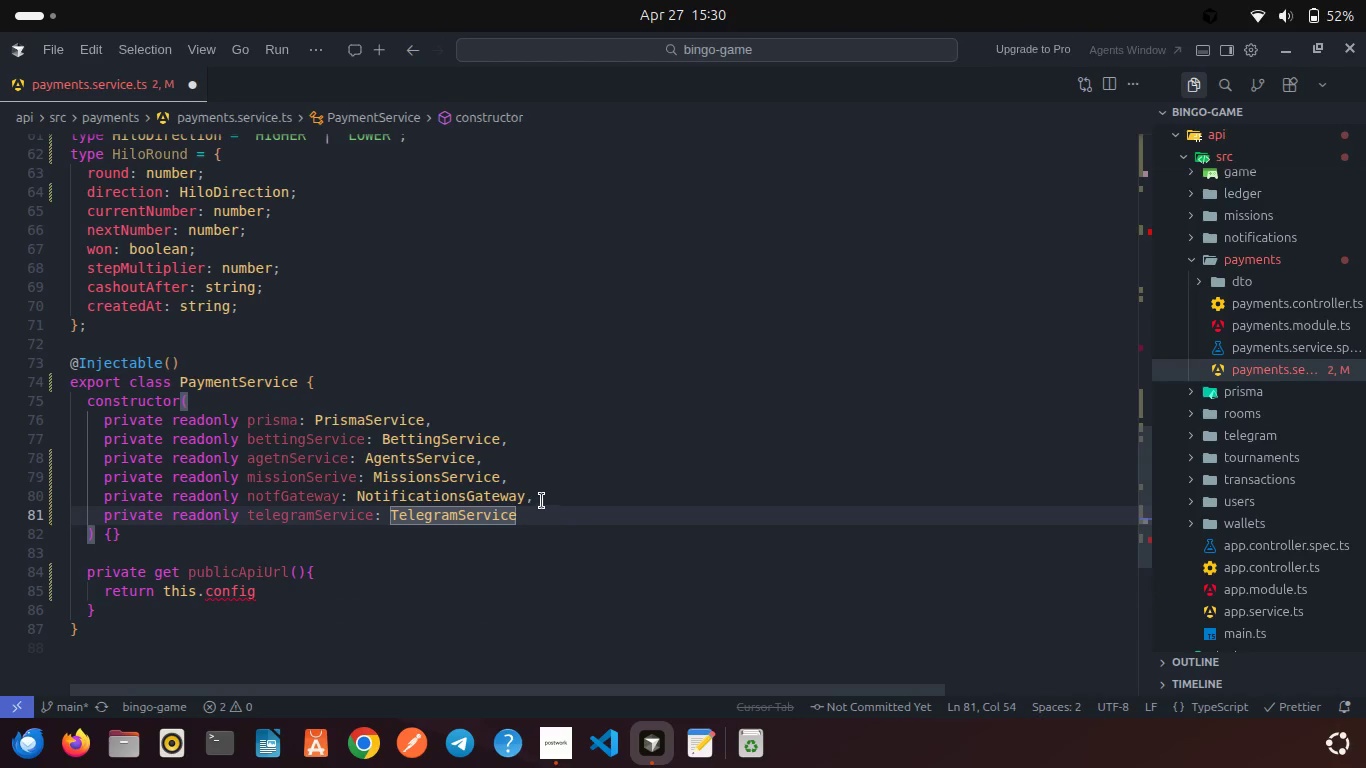 
left_click([542, 501])
 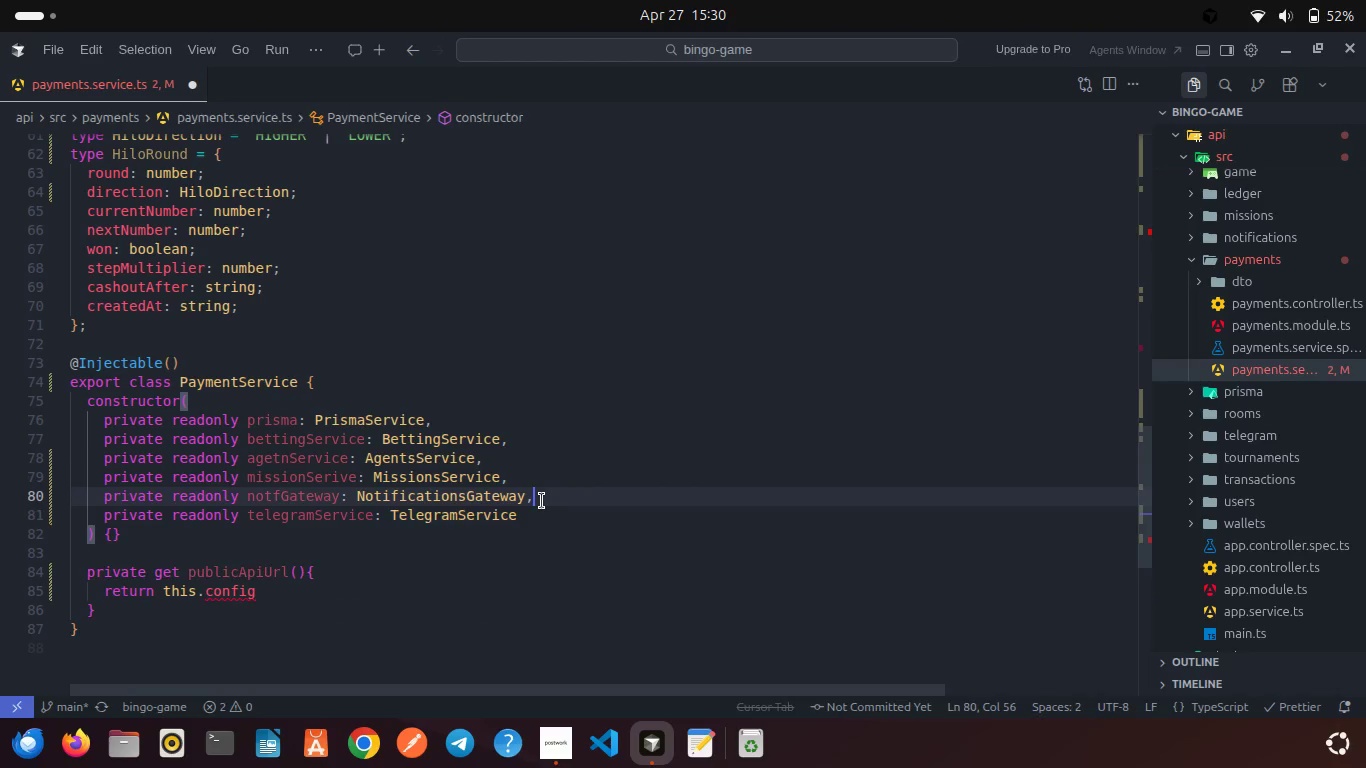 
key(Enter)
 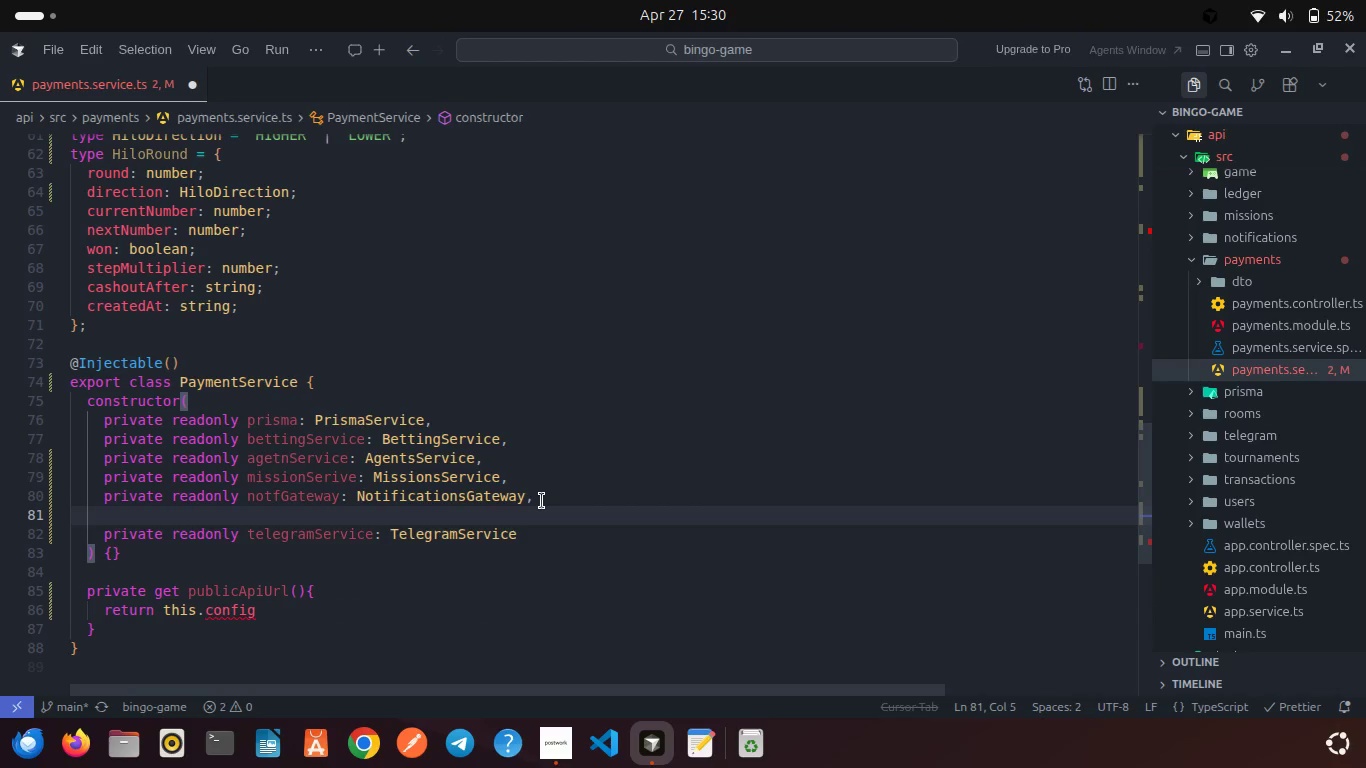 
type(privat)
 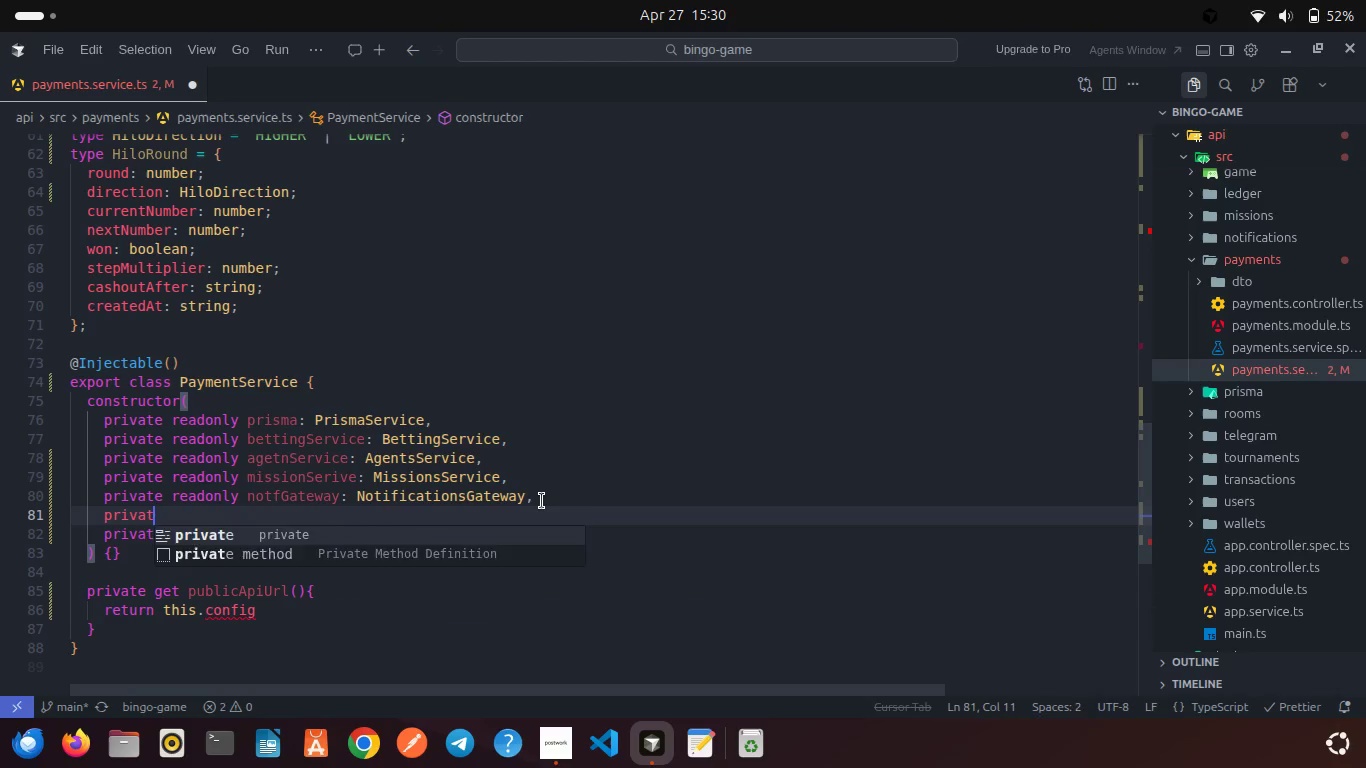 
key(Enter)
 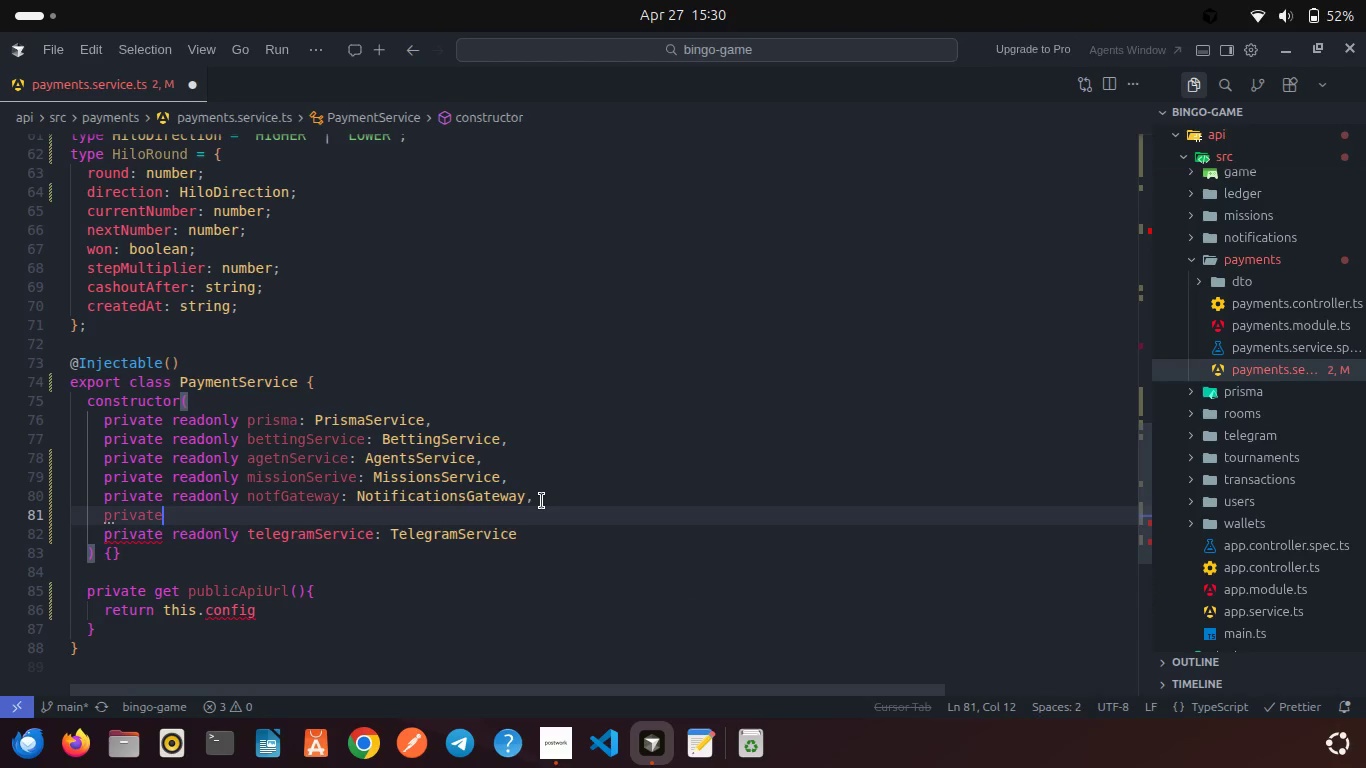 
type( read)
 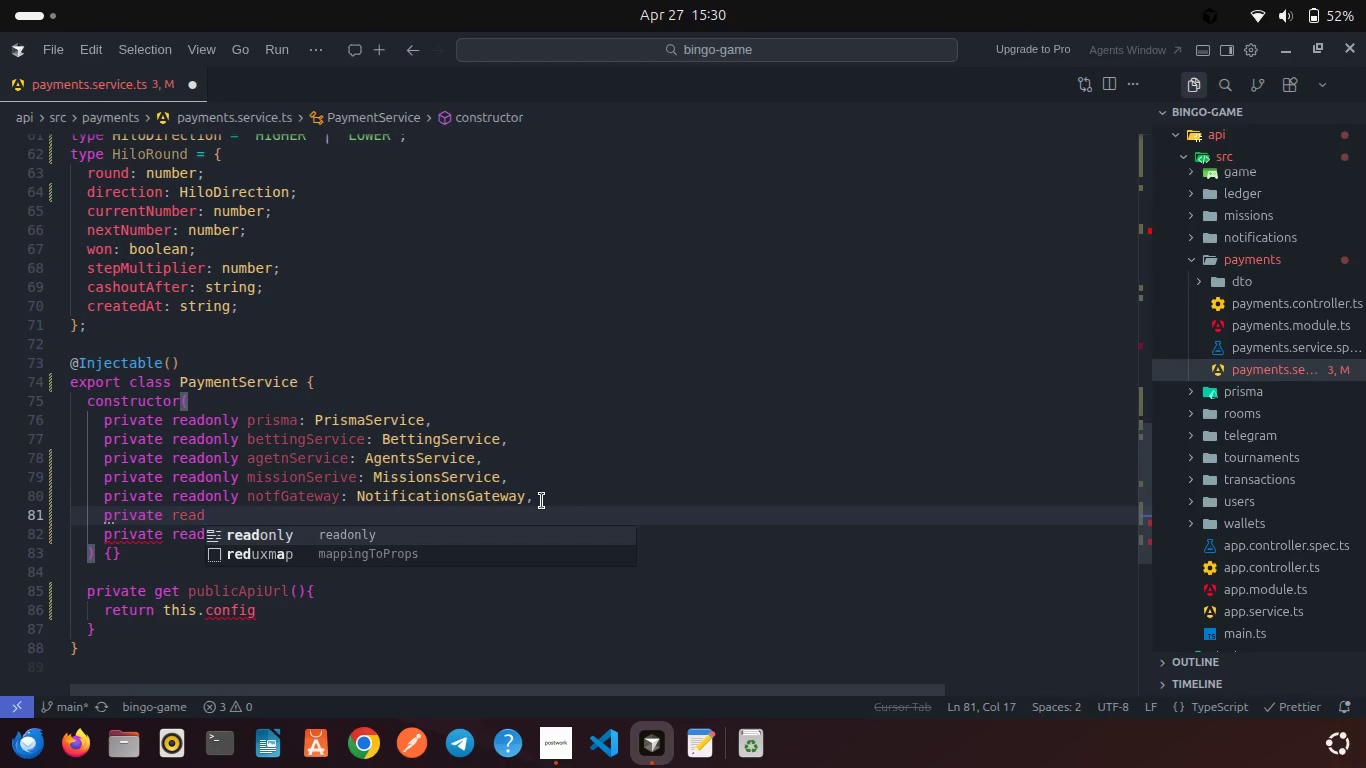 
key(Enter)
 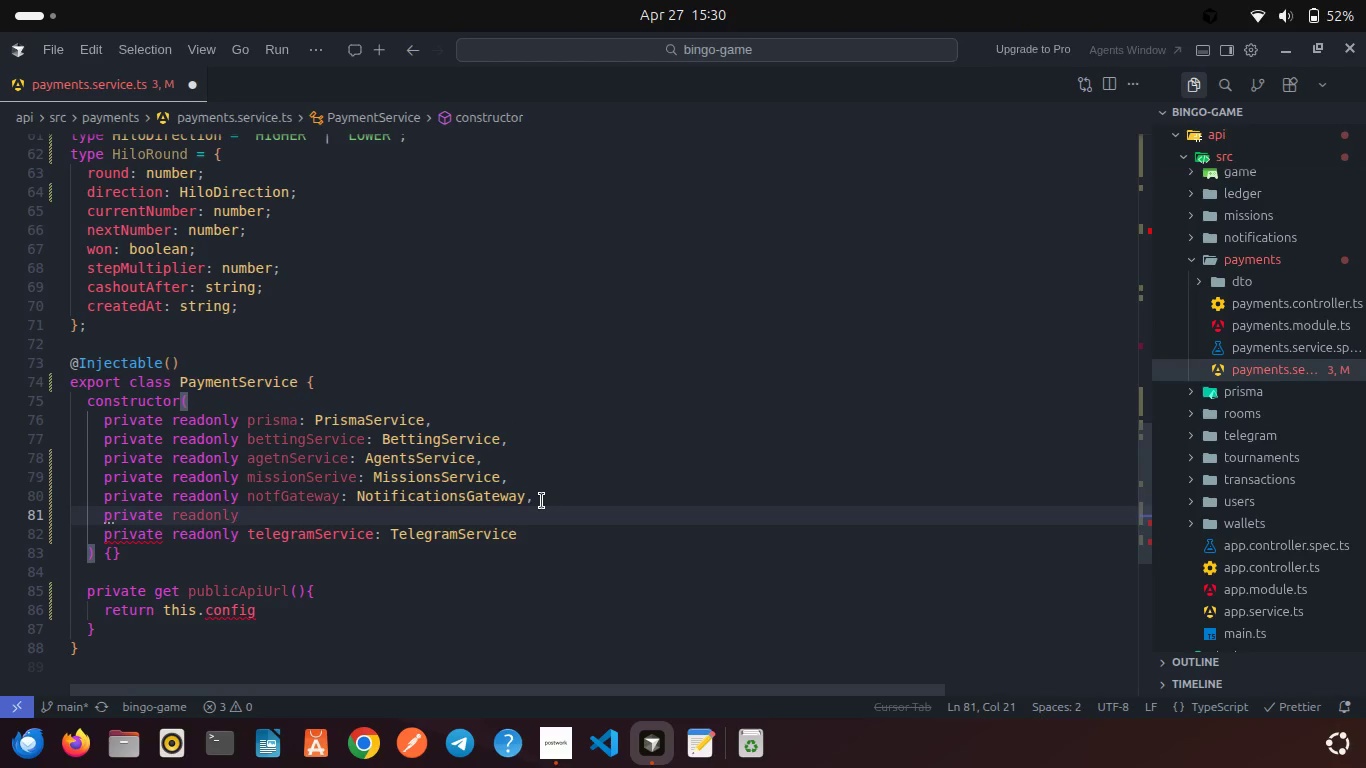 
type( configSee)
key(Backspace)
type(rvice: ConfigSer)
 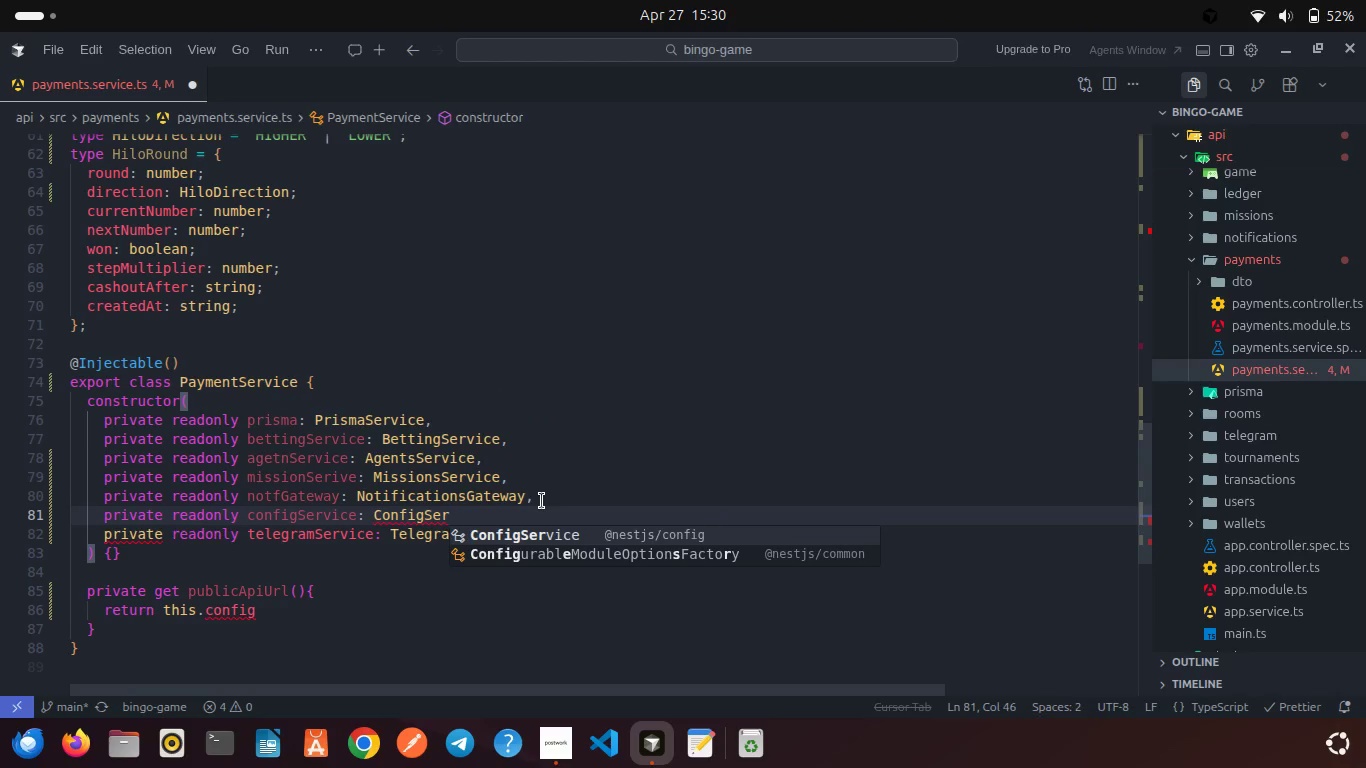 
key(Enter)
 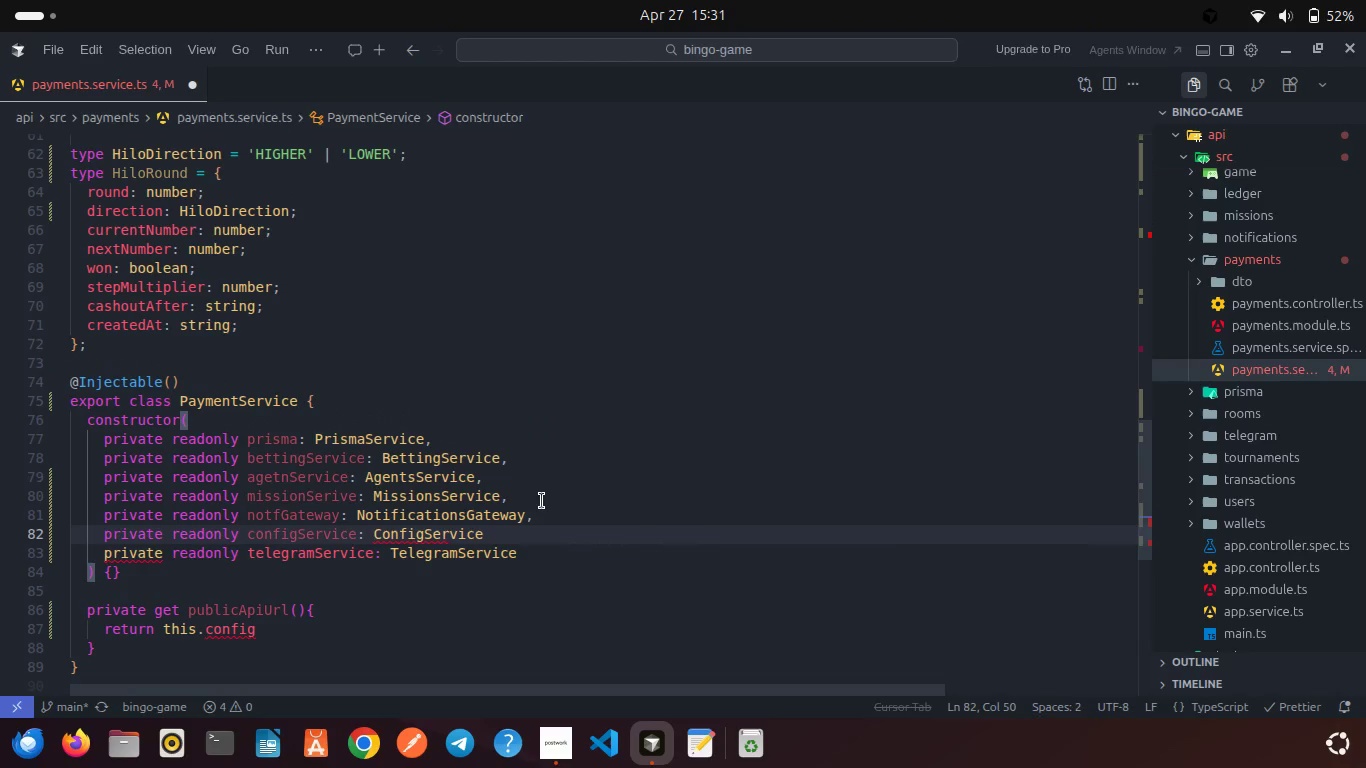 
key(Comma)
 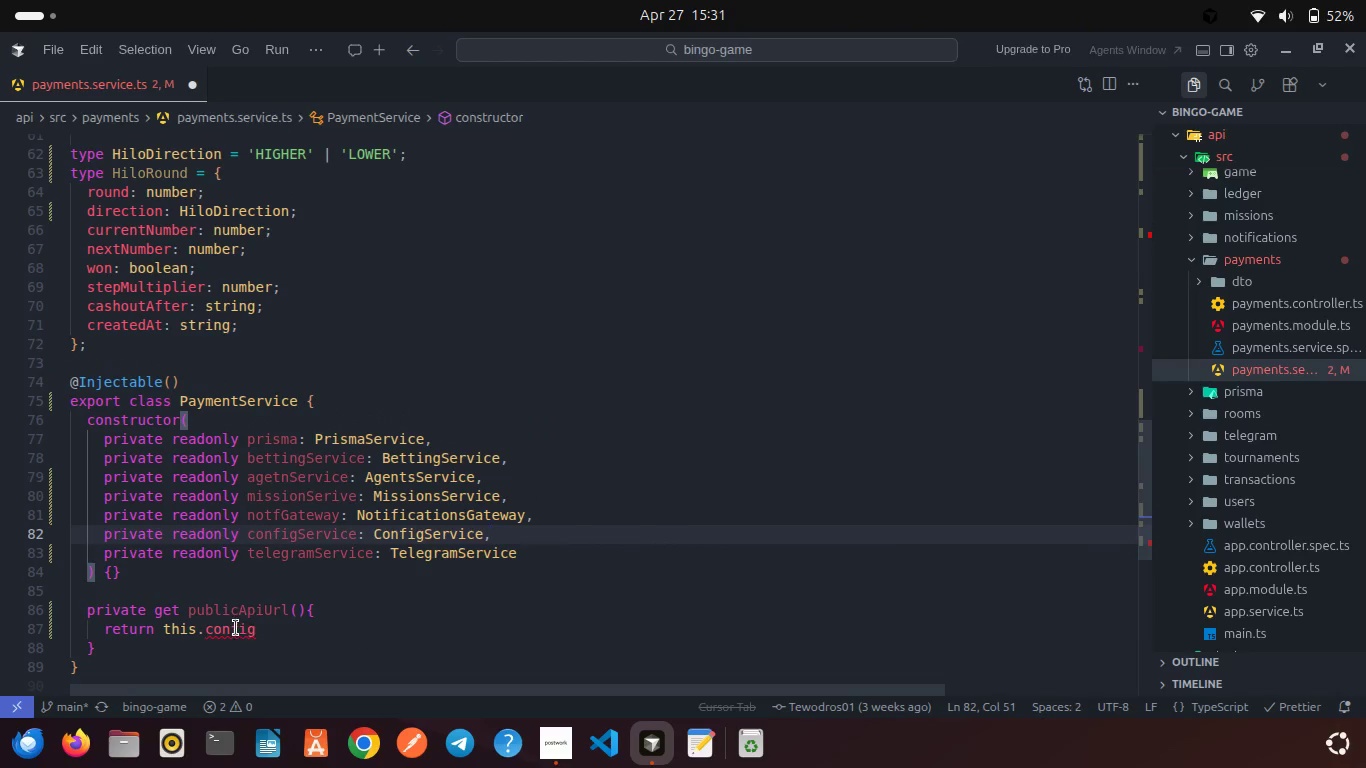 
double_click([236, 628])
 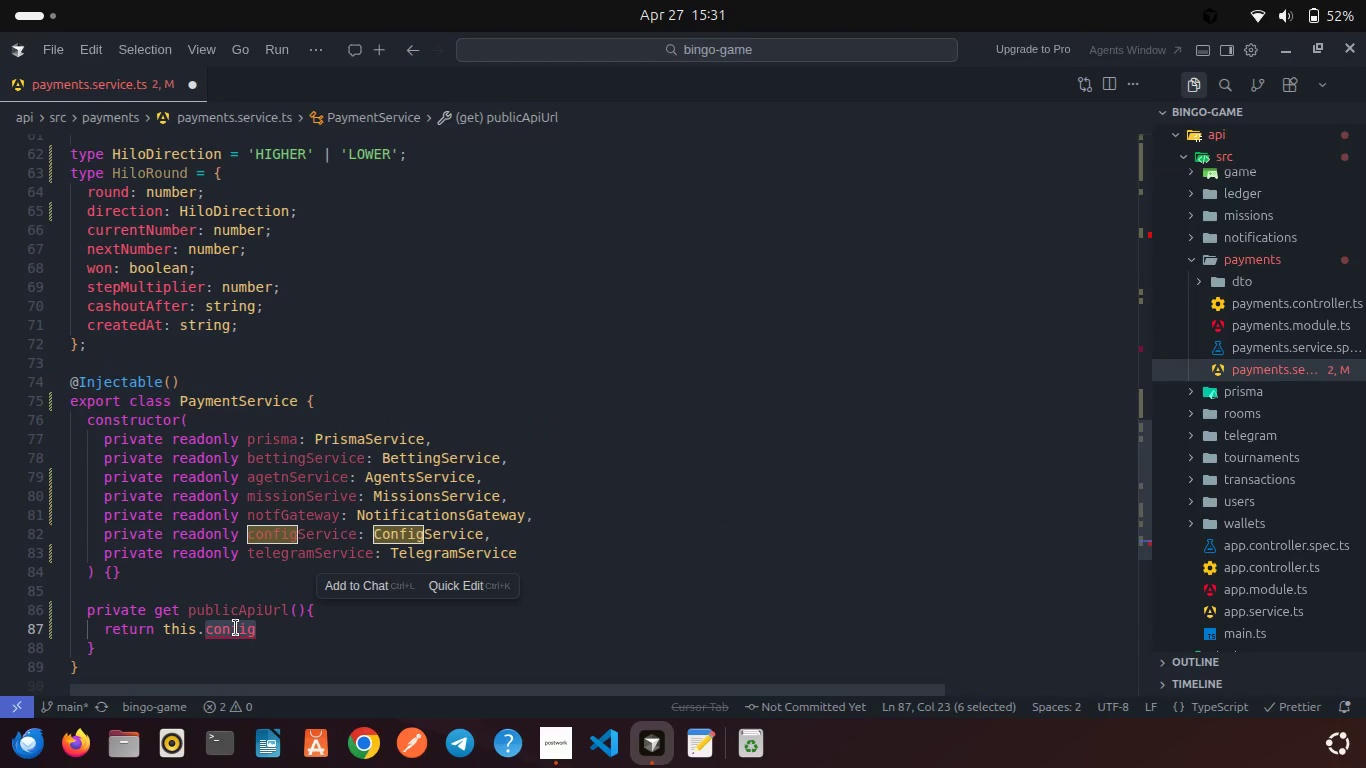 
key(Backspace)
key(Backspace)
type(.con)
 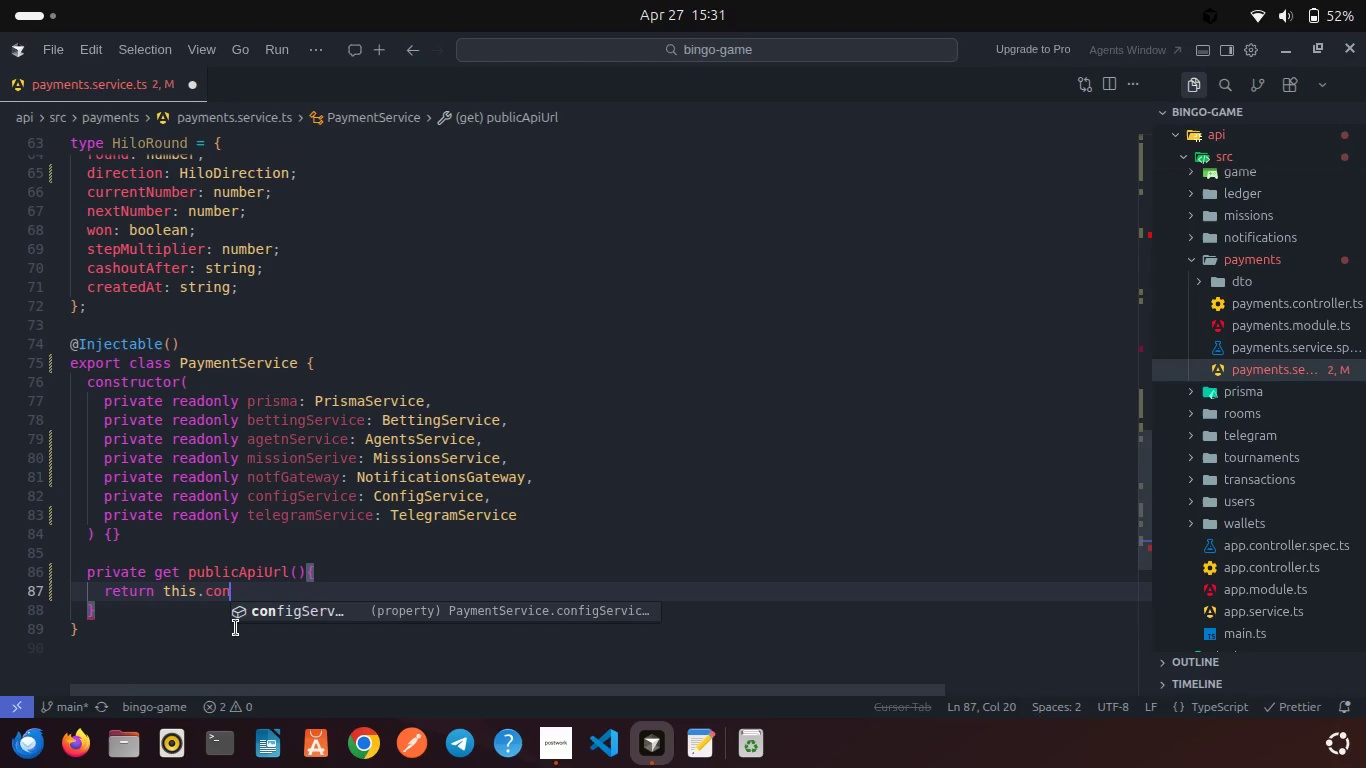 
key(Enter)
 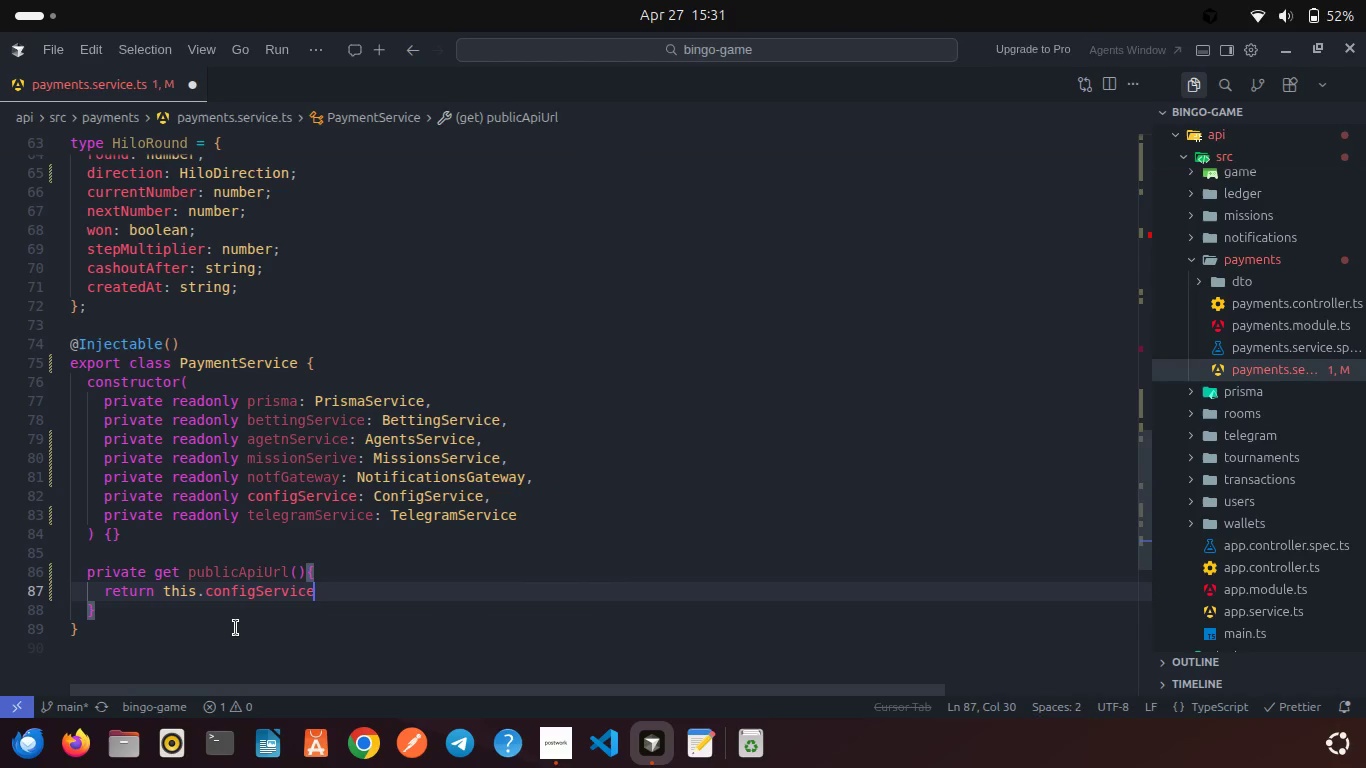 
type(.ge)
 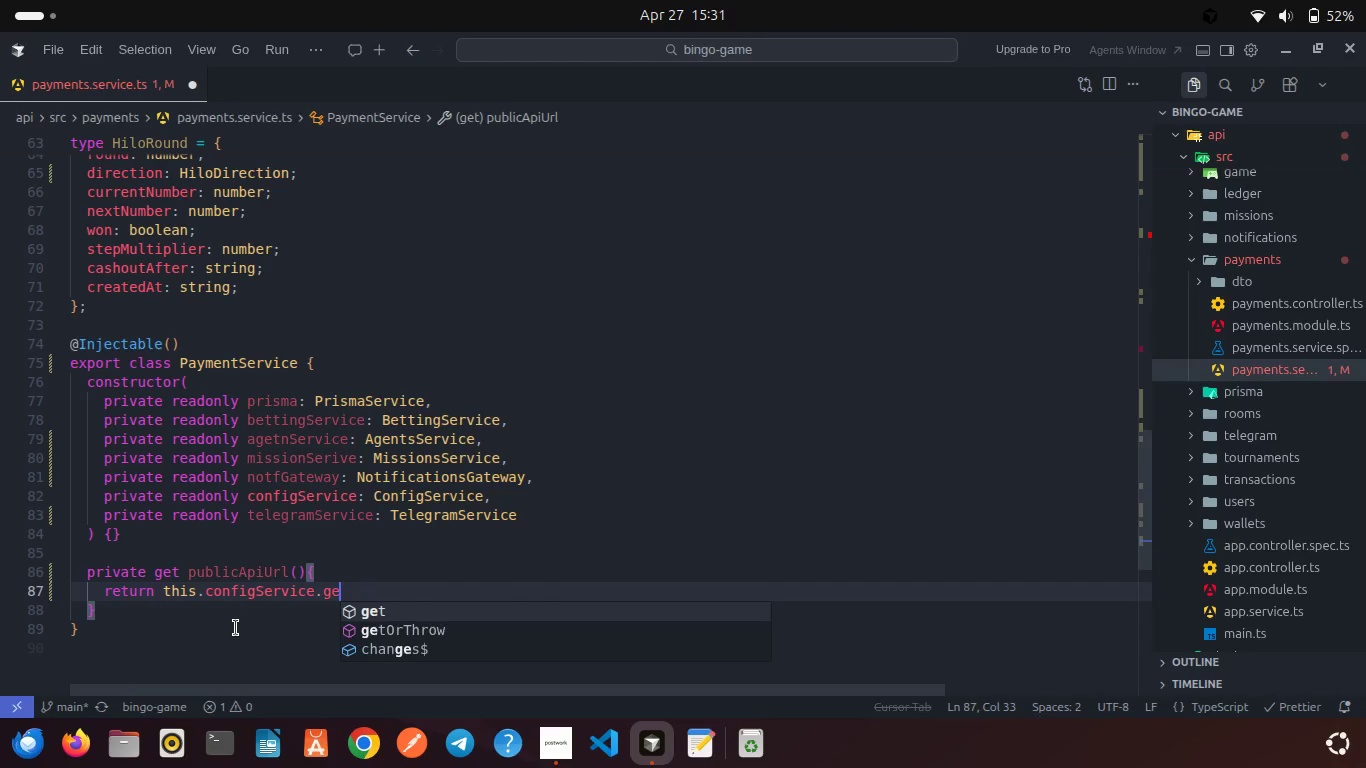 
key(Enter)
 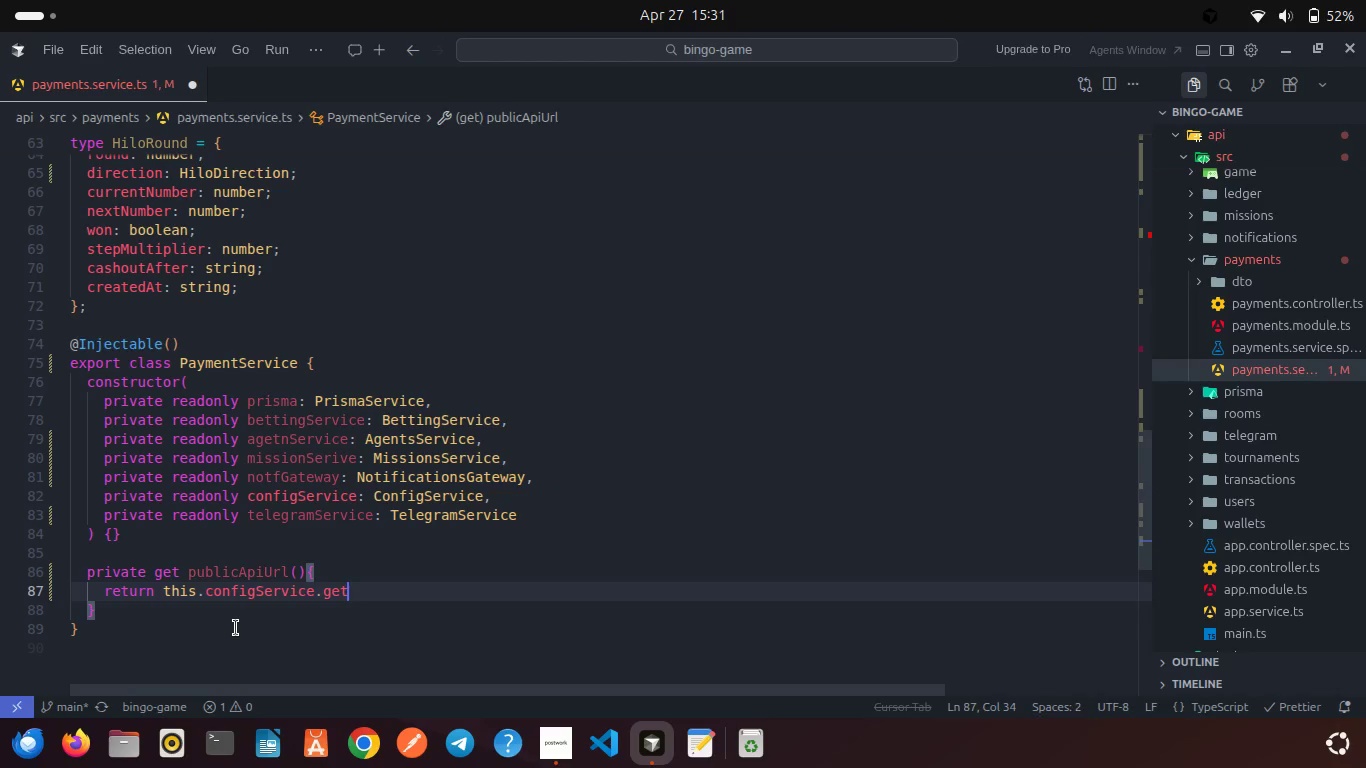 
type(<stri)
 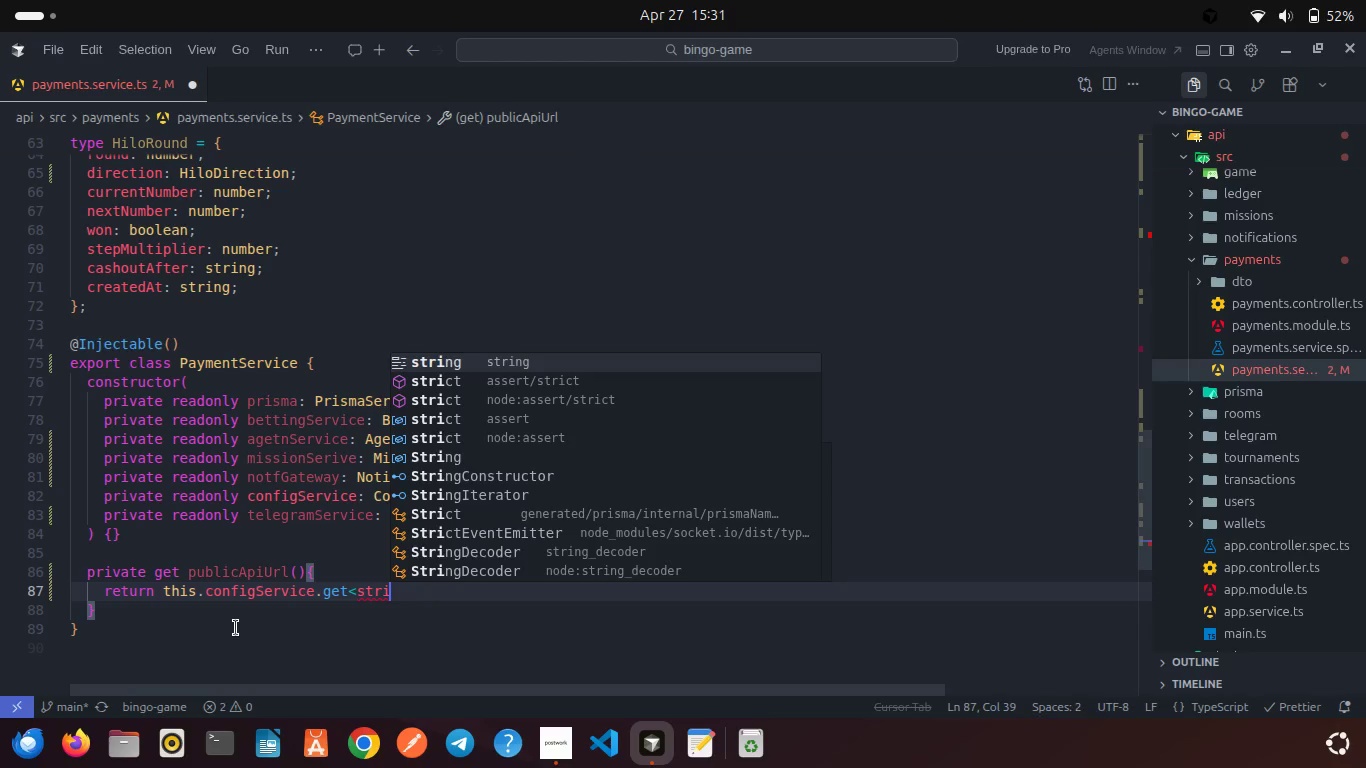 
key(Enter)
 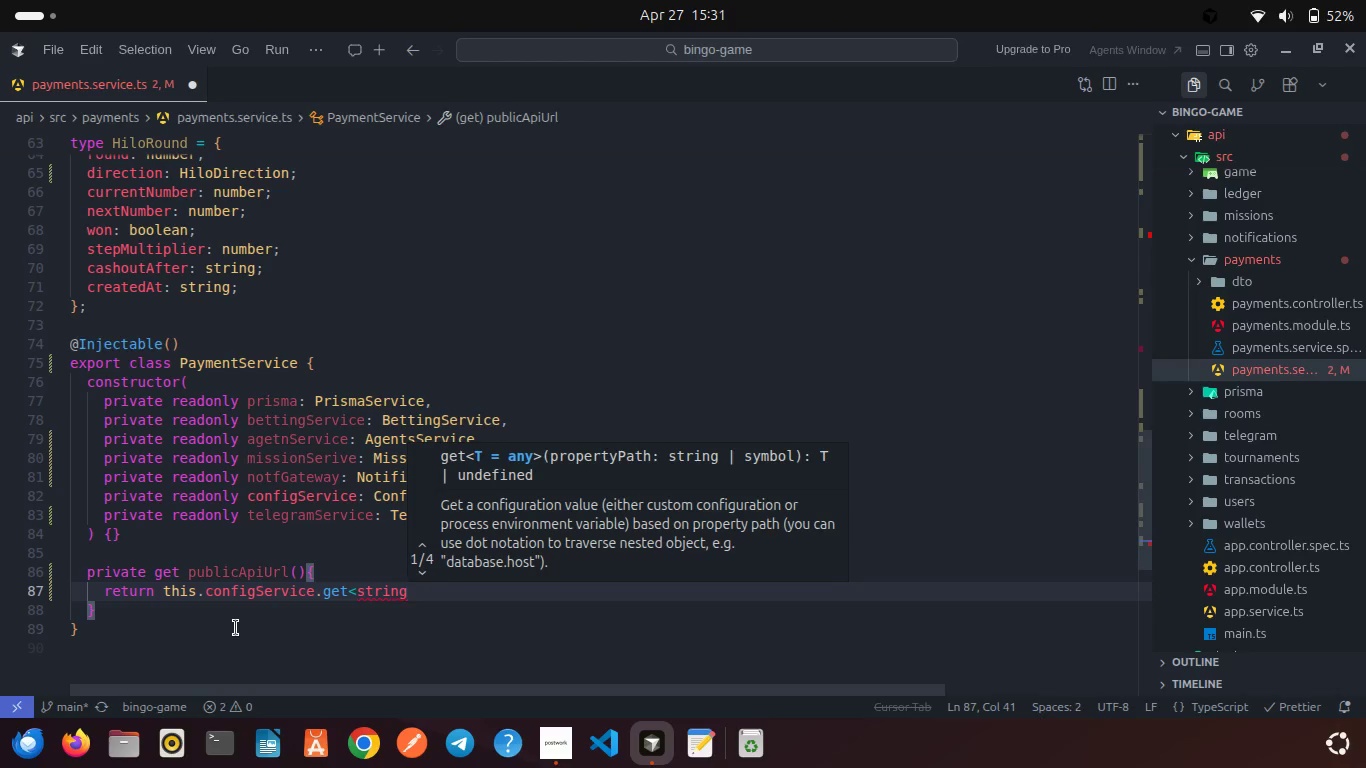 
key(Shift+Period)
 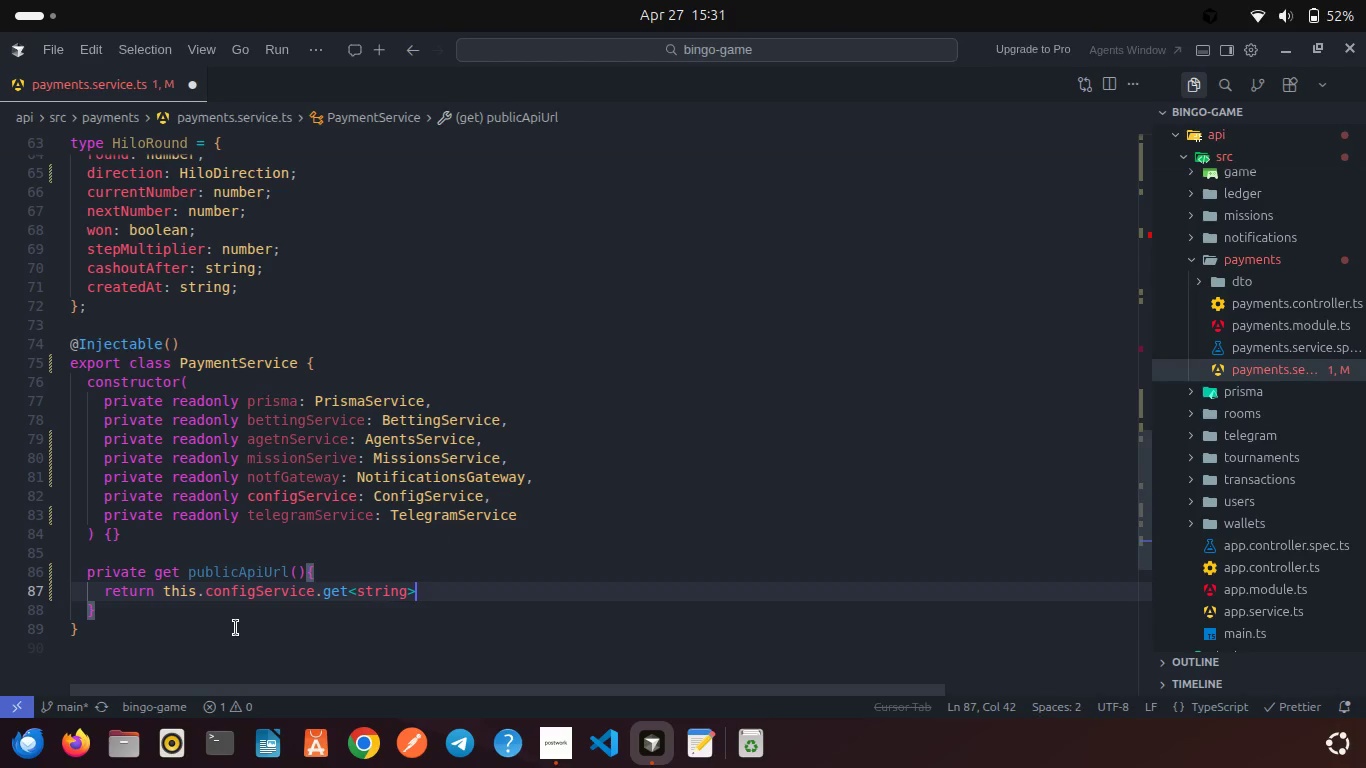 
key(Shift+9)
 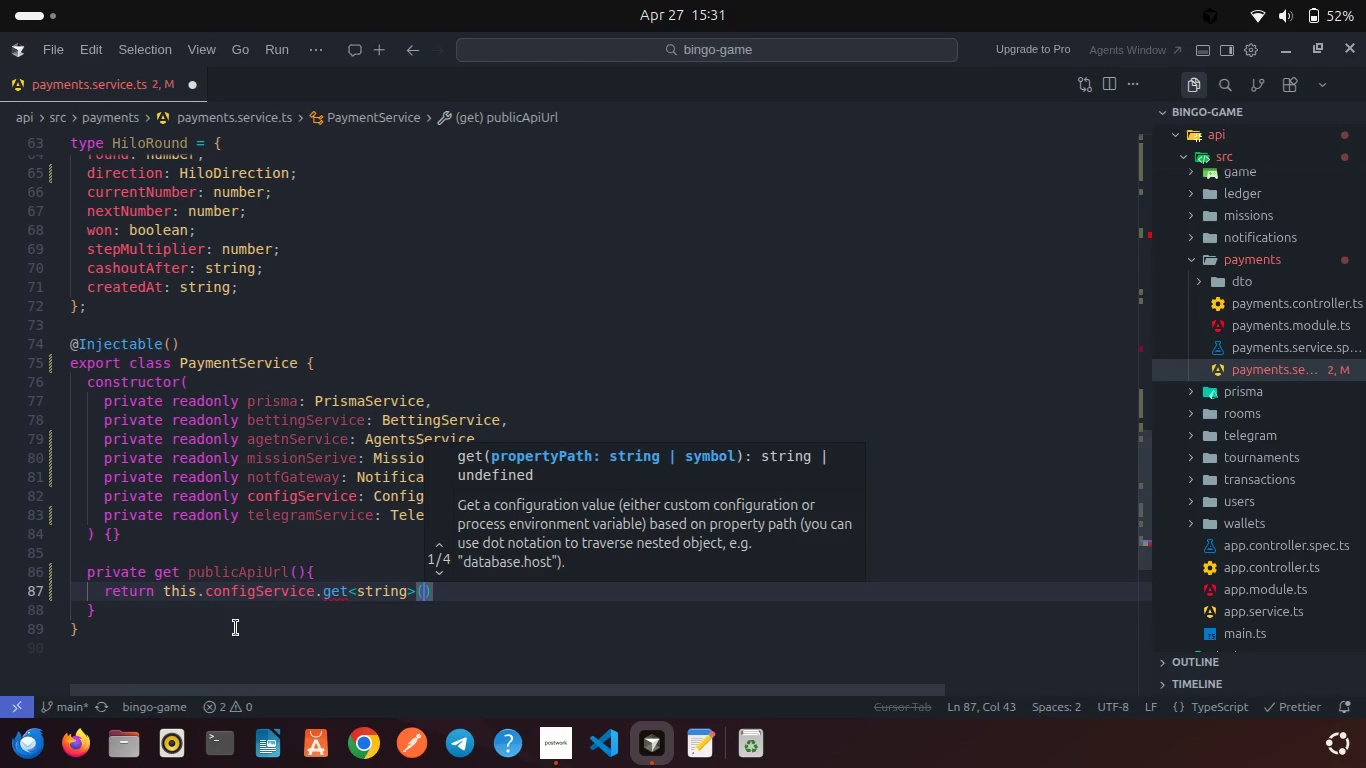 
wait(16.05)
 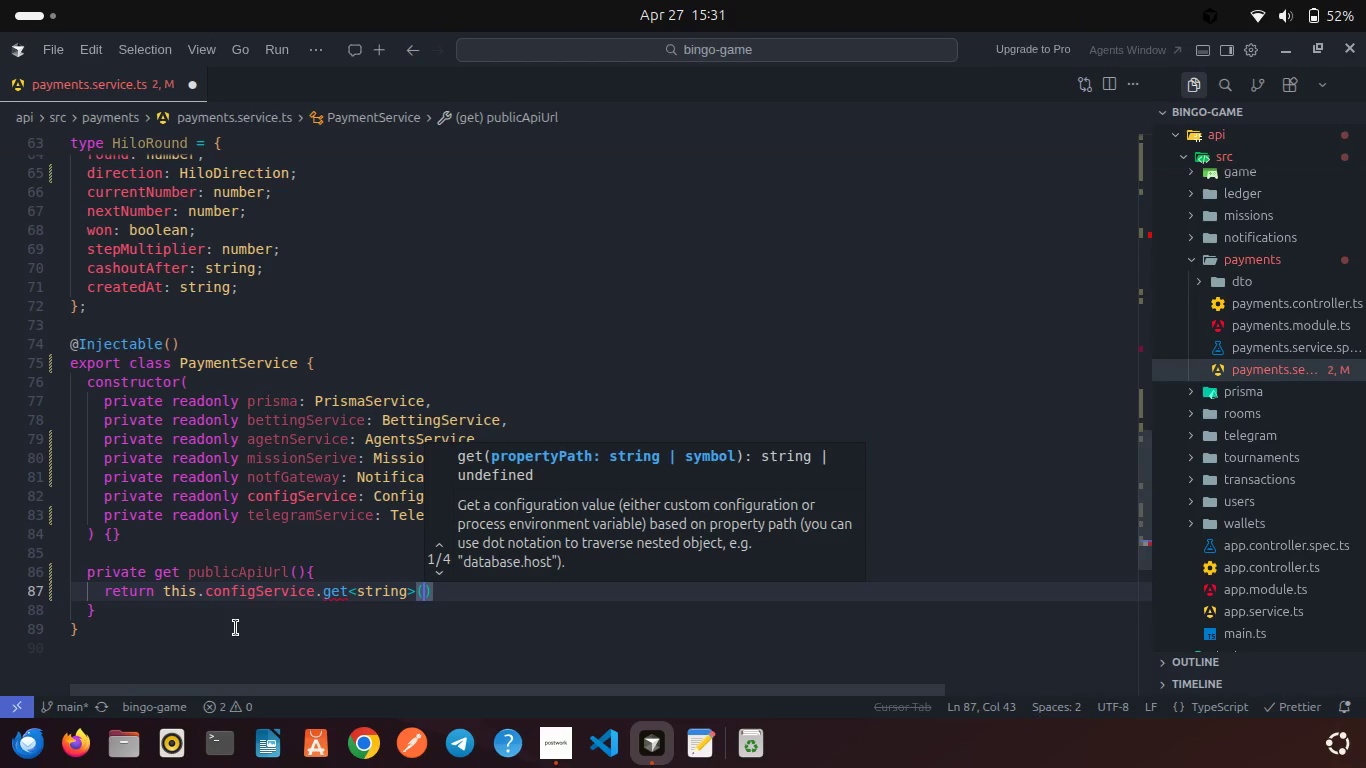 
type('publicApiUrl)
 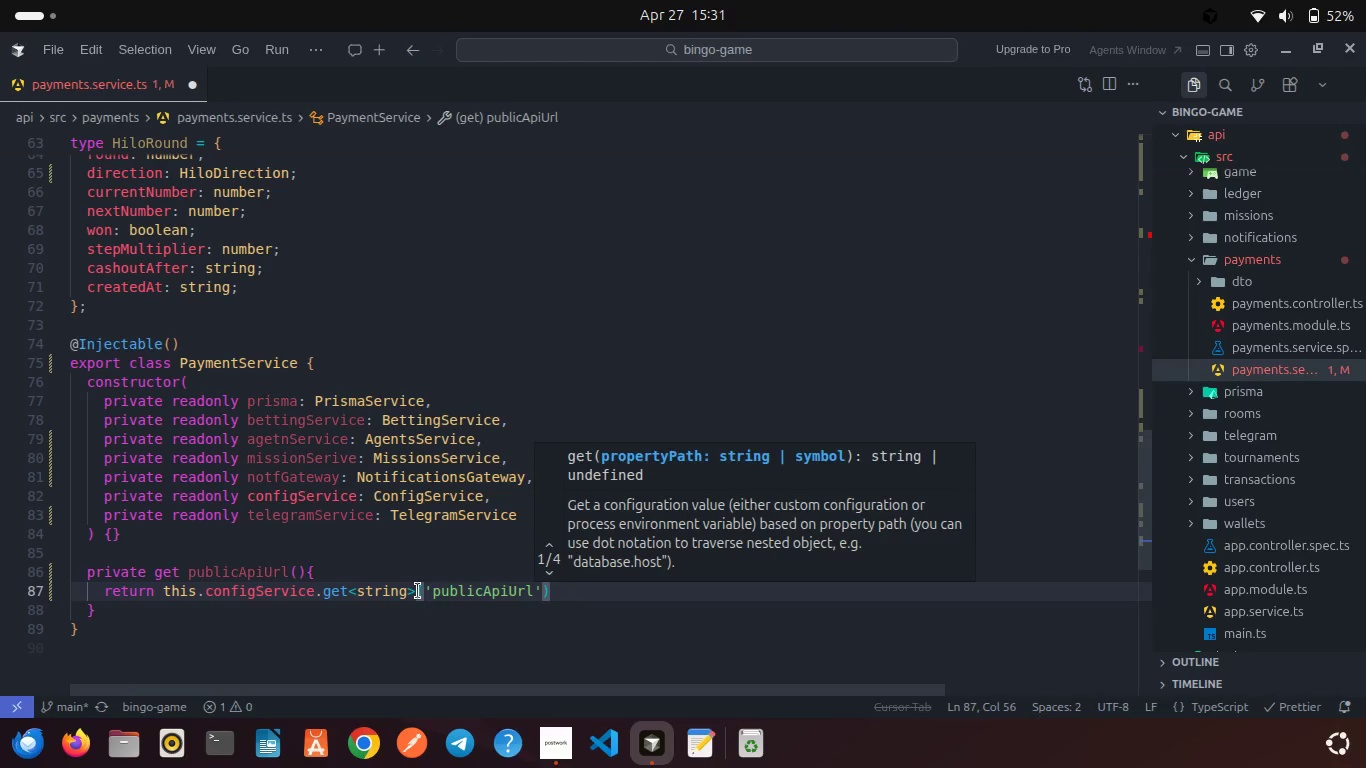 
key(ArrowRight)
 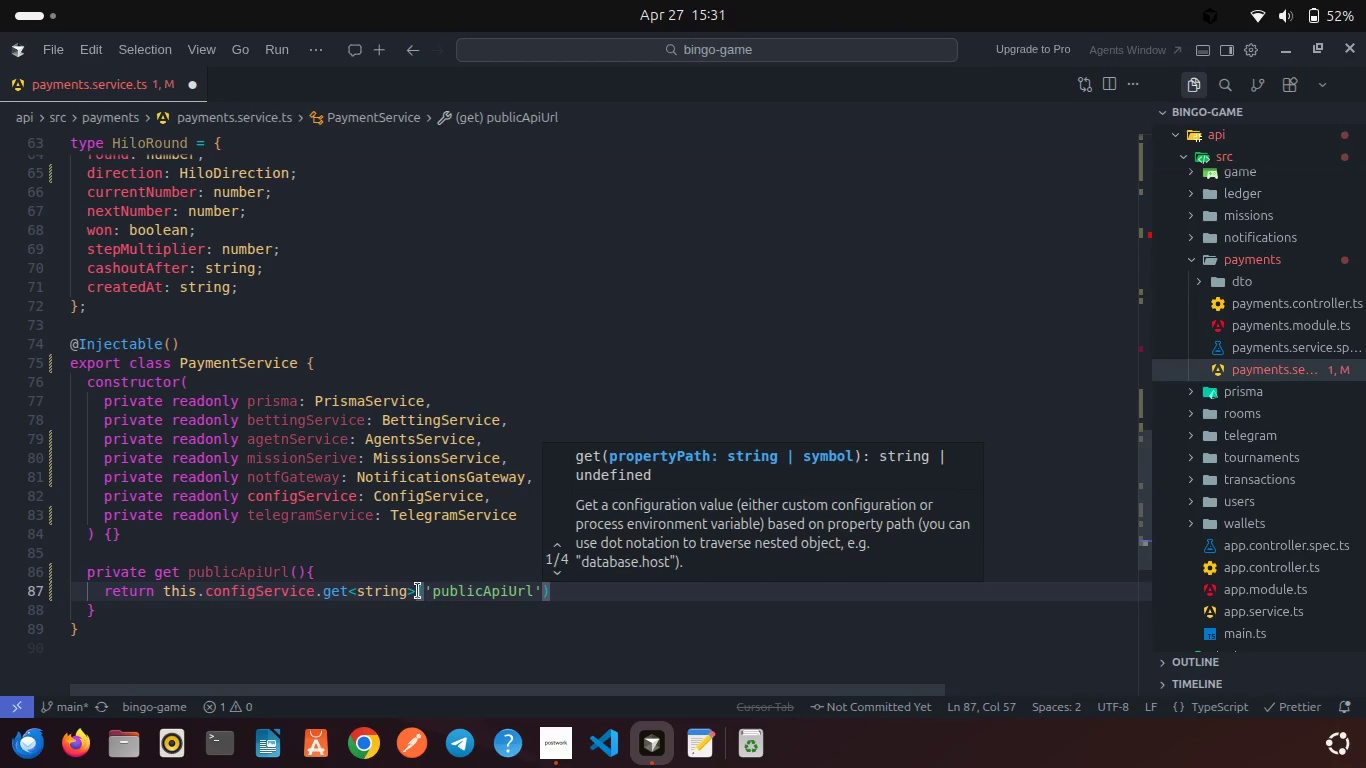 
type(, `http://localhost:${this.conf)
 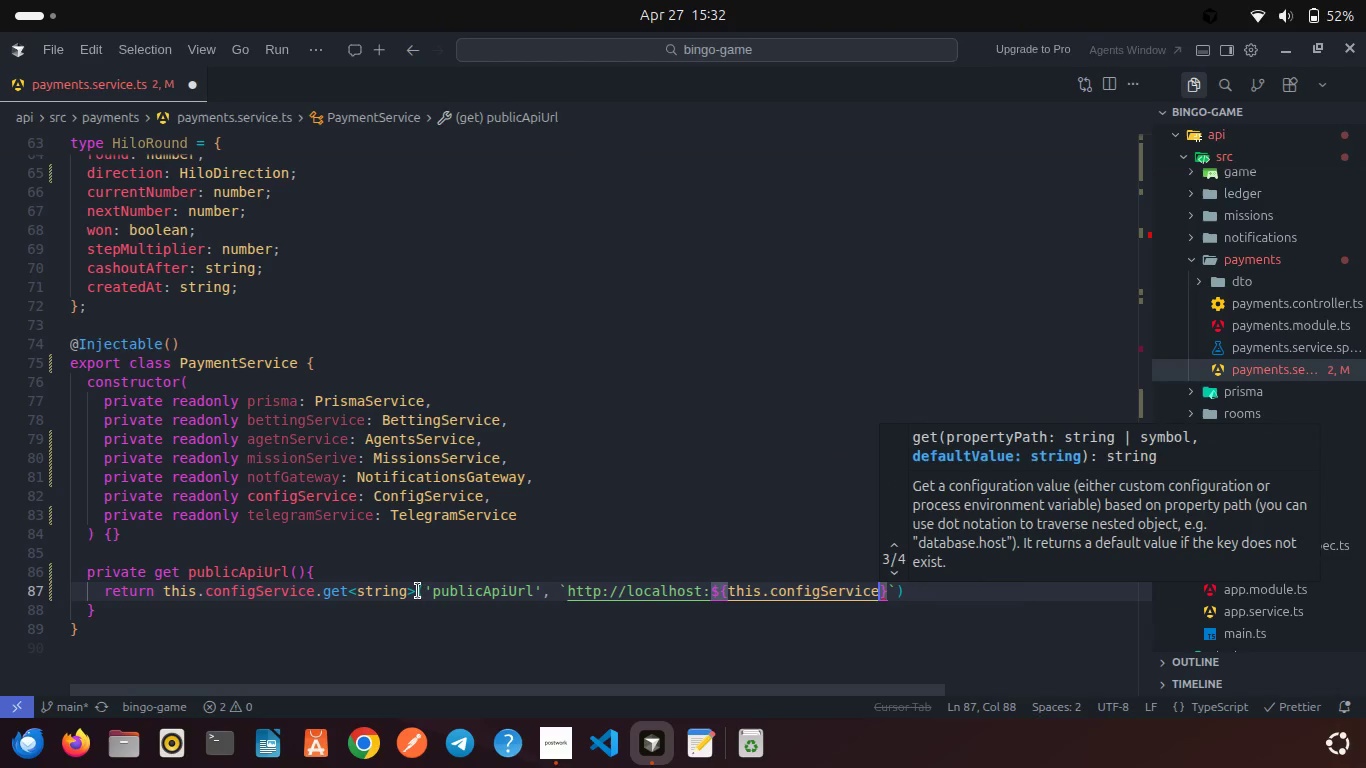 
 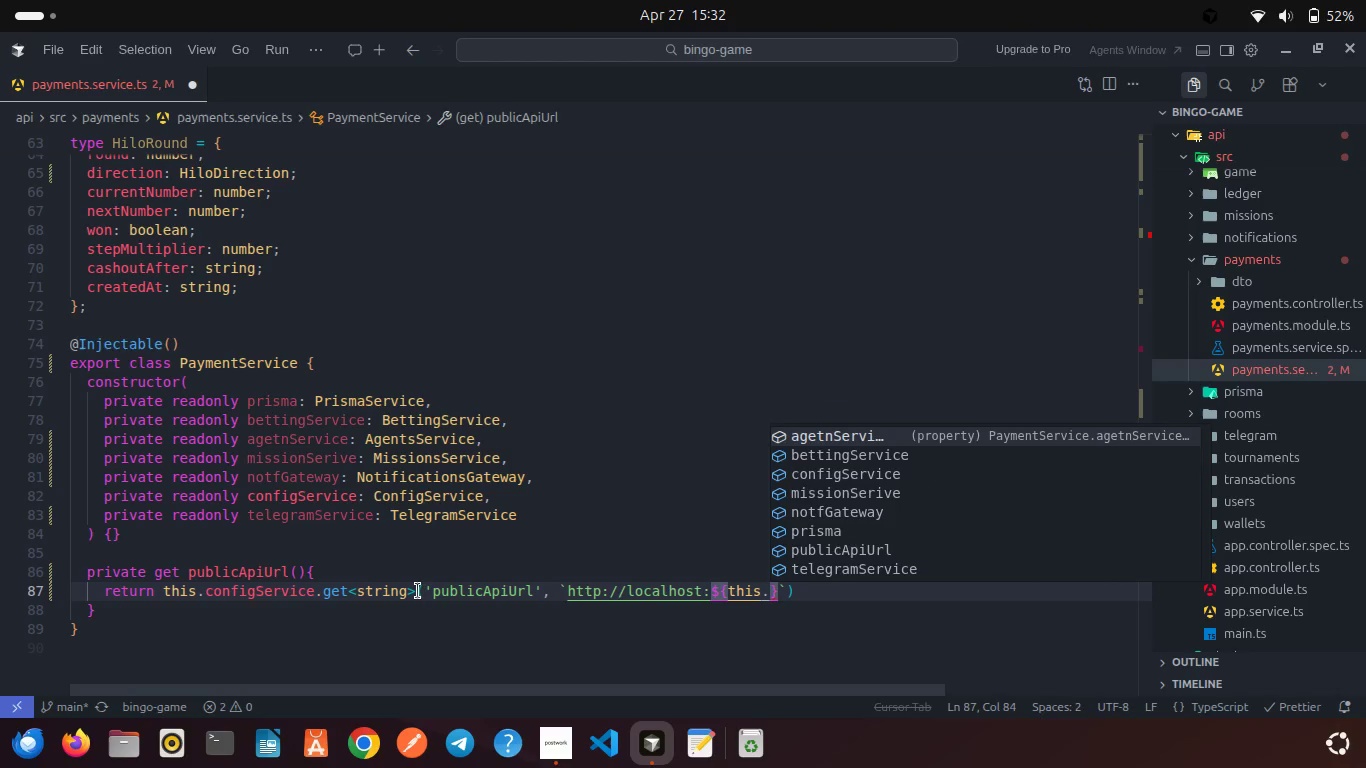 
key(Enter)
 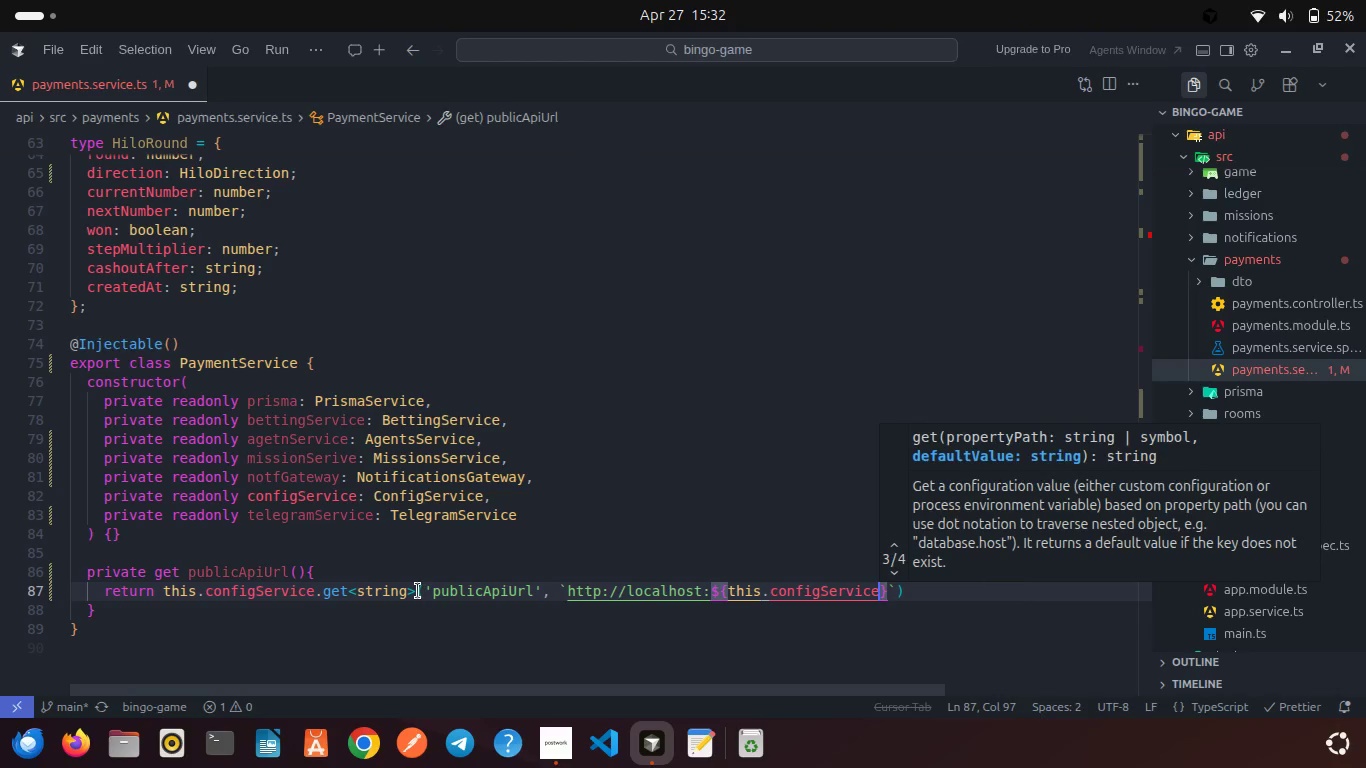 
type(.ge)
 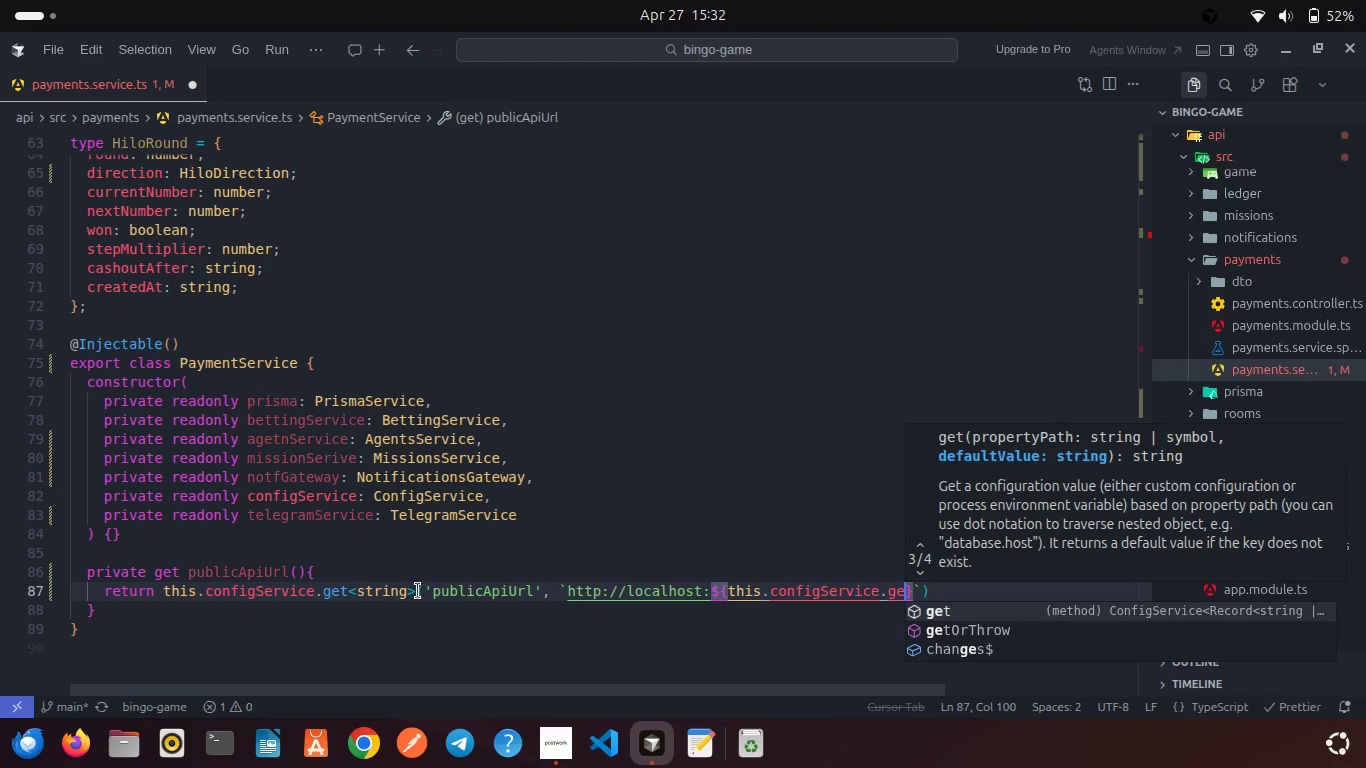 
key(Enter)
 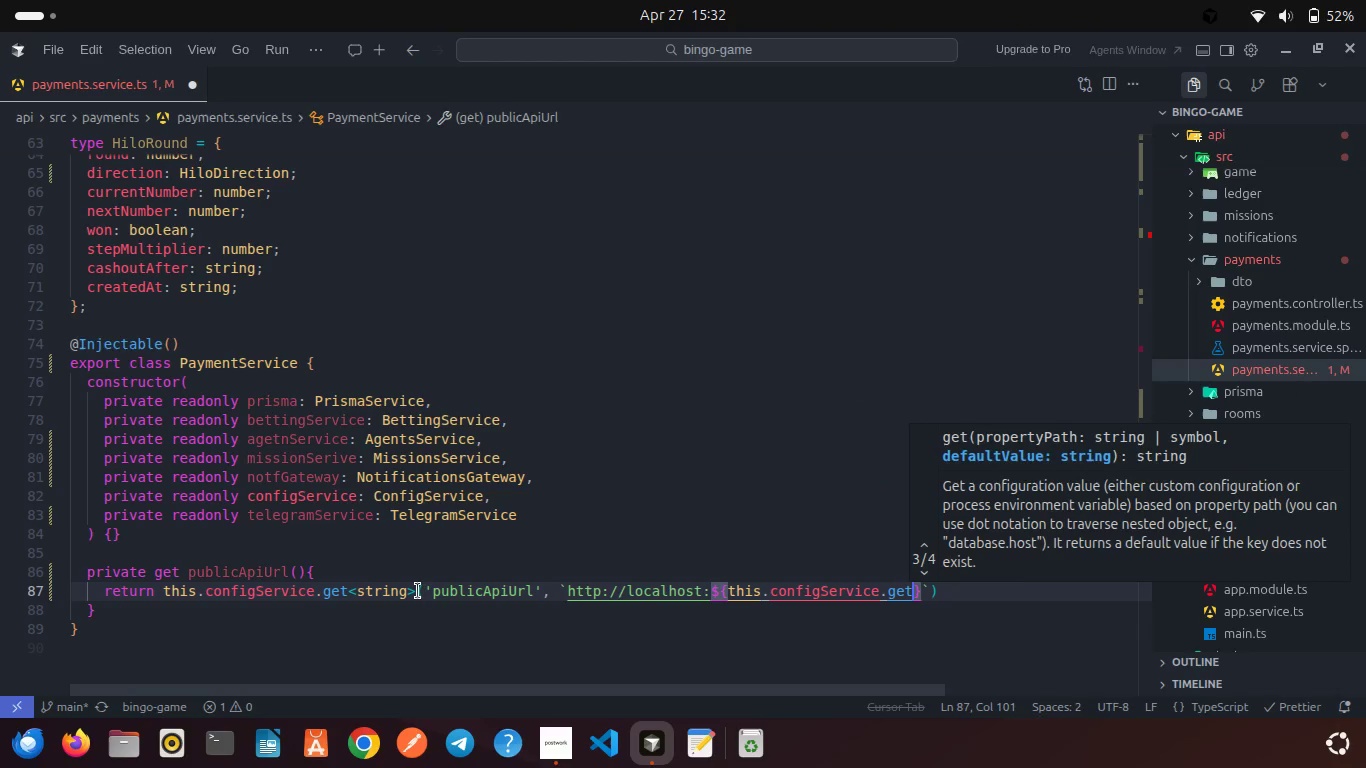 
type(<number)
 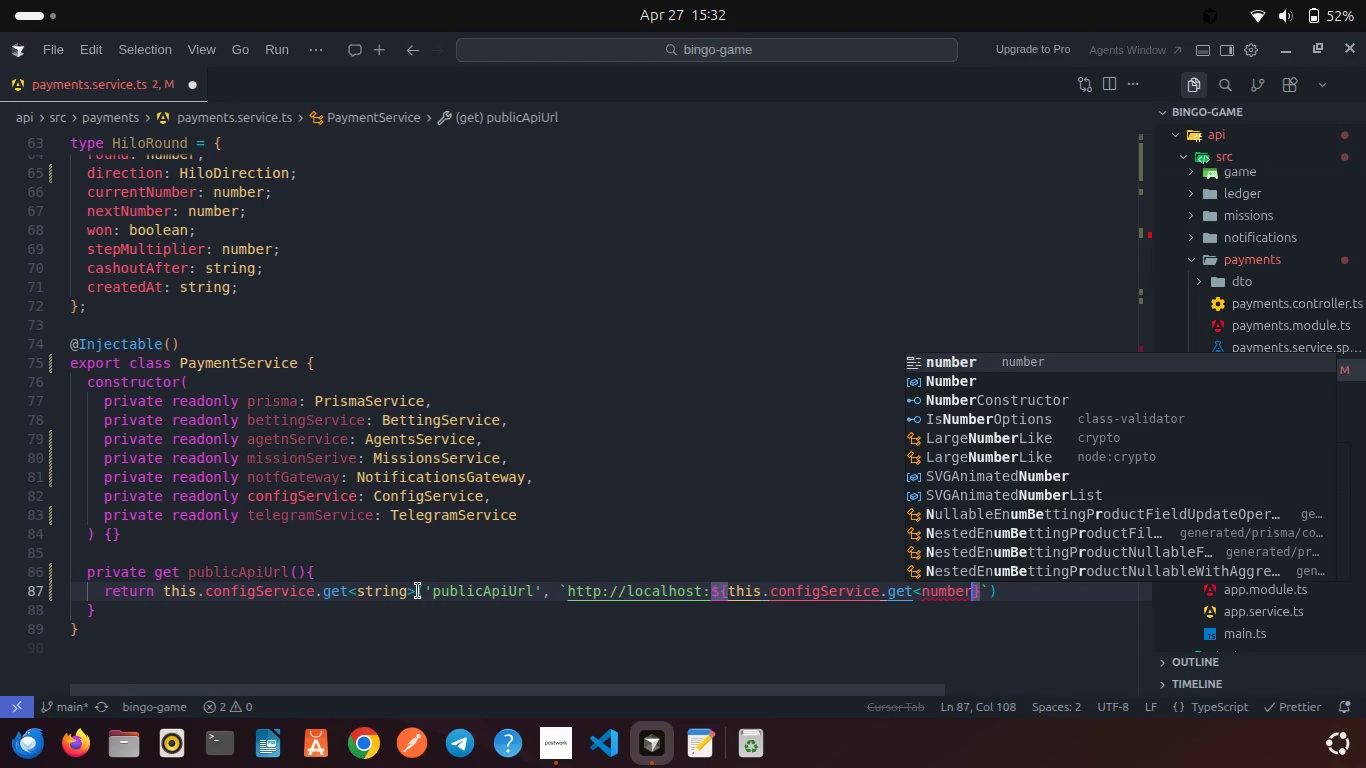 
key(Enter)
 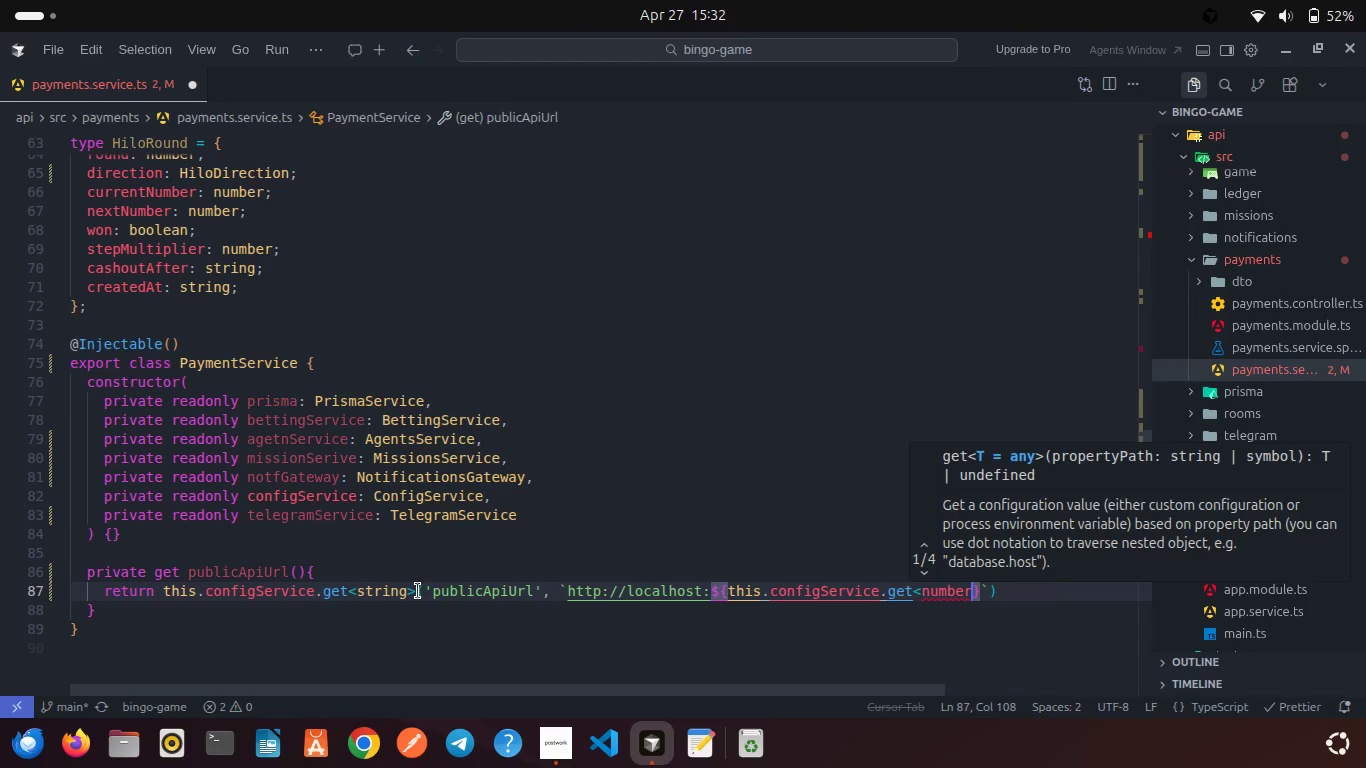 
type(>('port)
 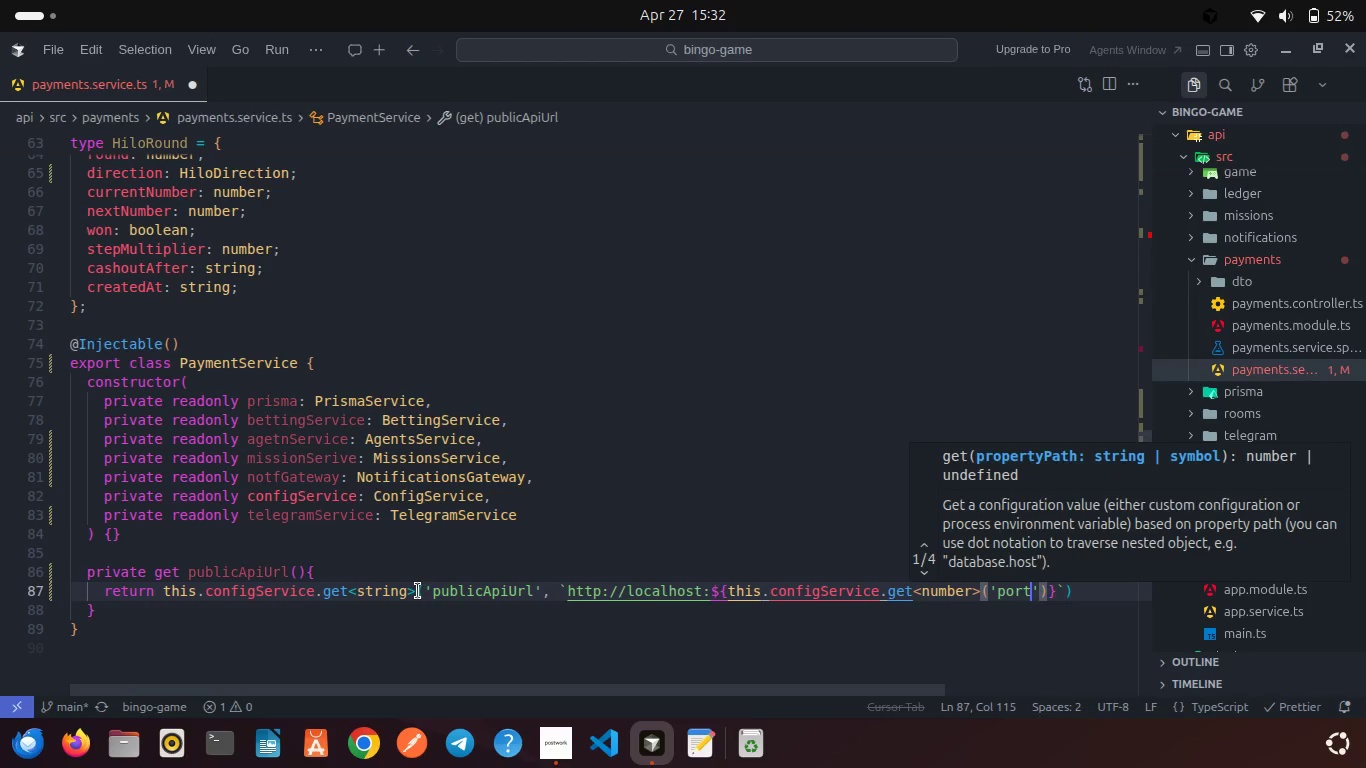 
key(ArrowRight)
 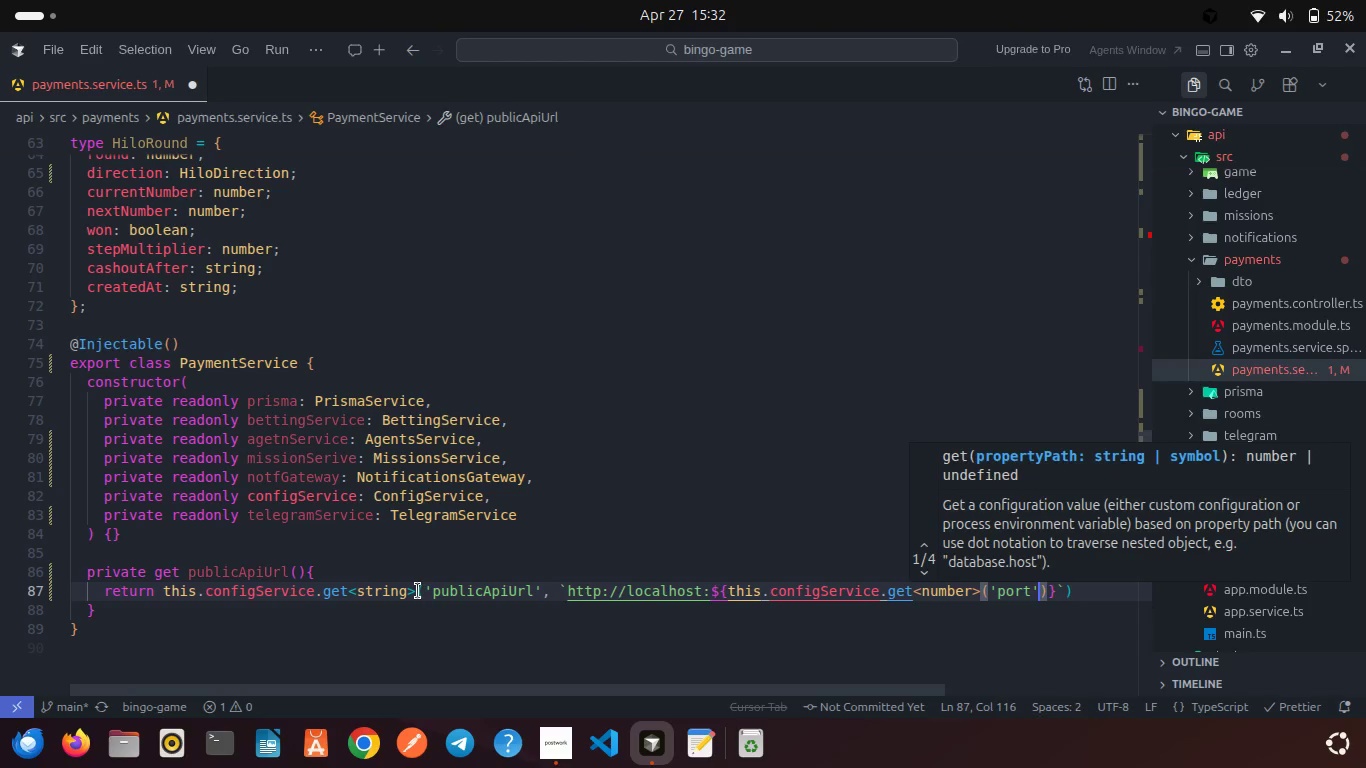 
type(, 3000)
 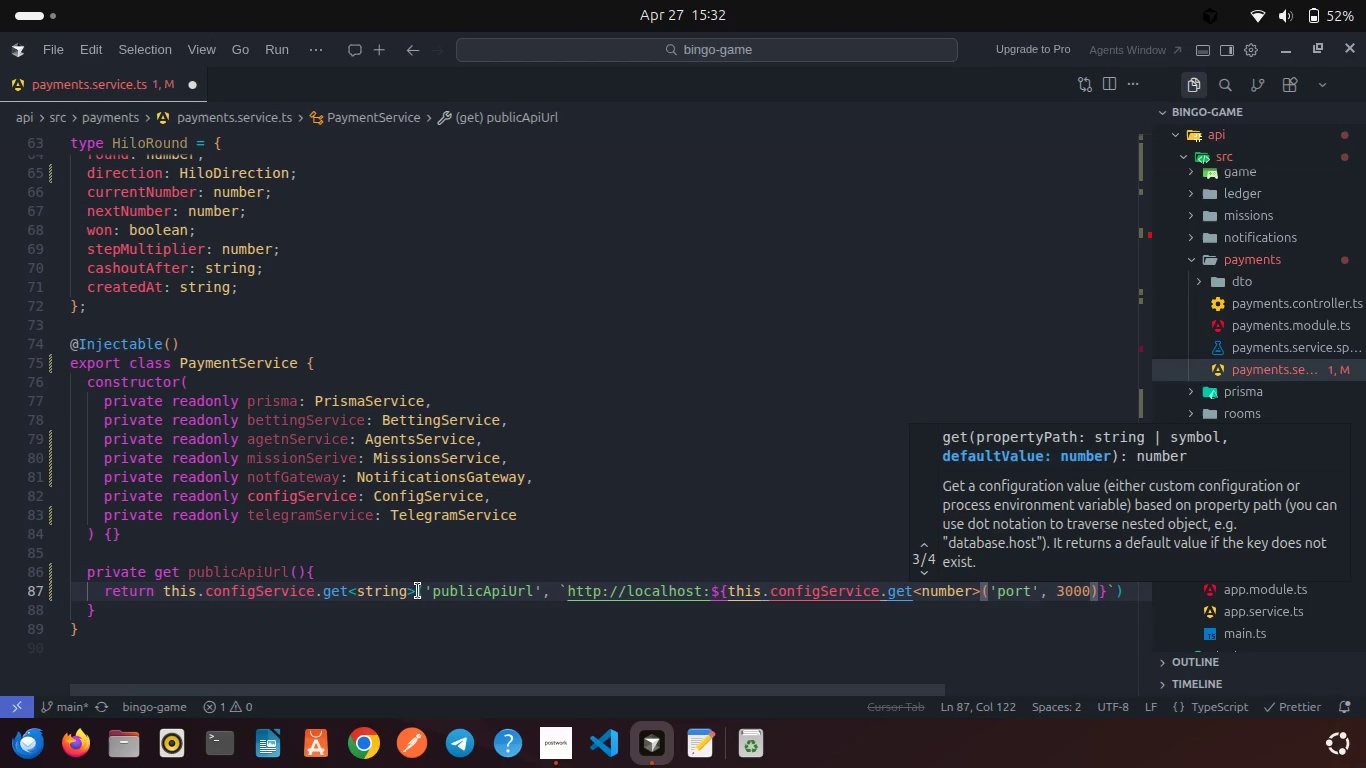 
left_click([342, 612])
 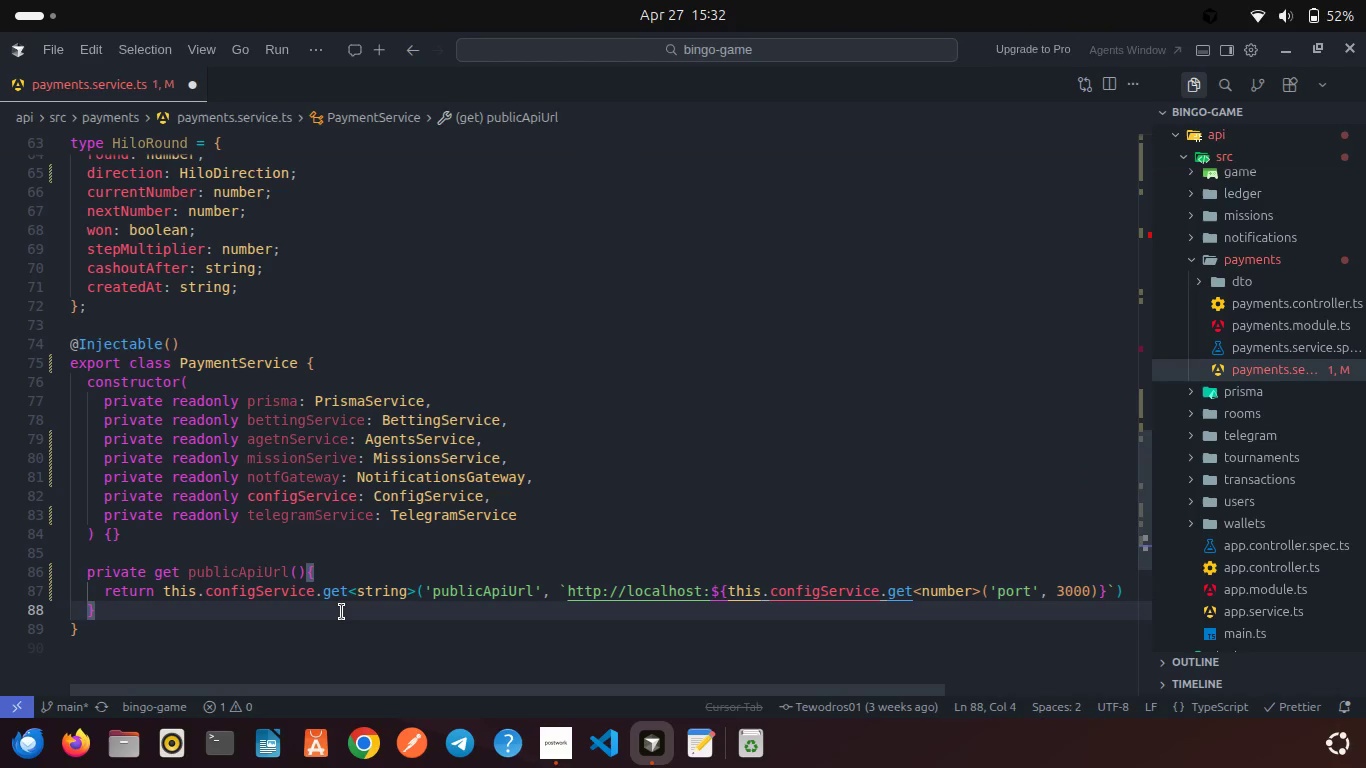 
key(Control+A)
 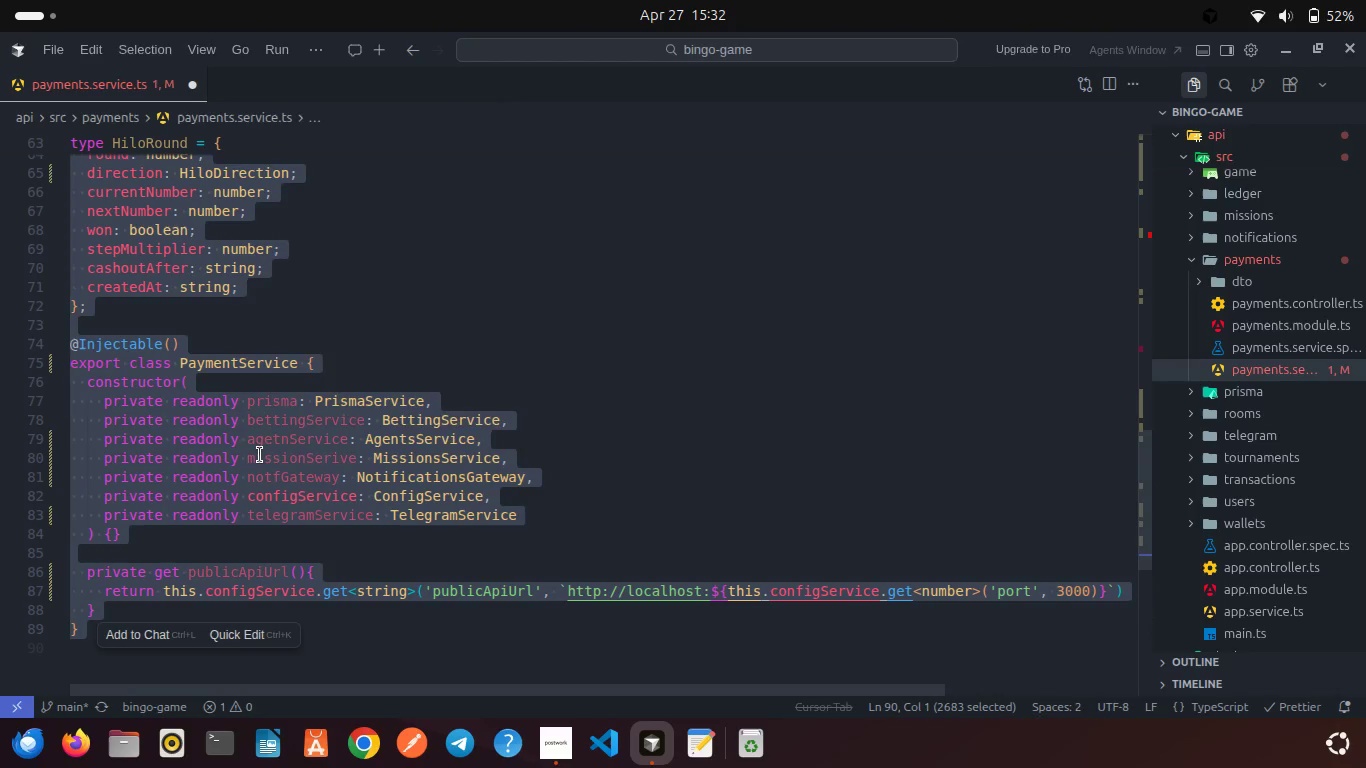 
right_click([260, 455])
 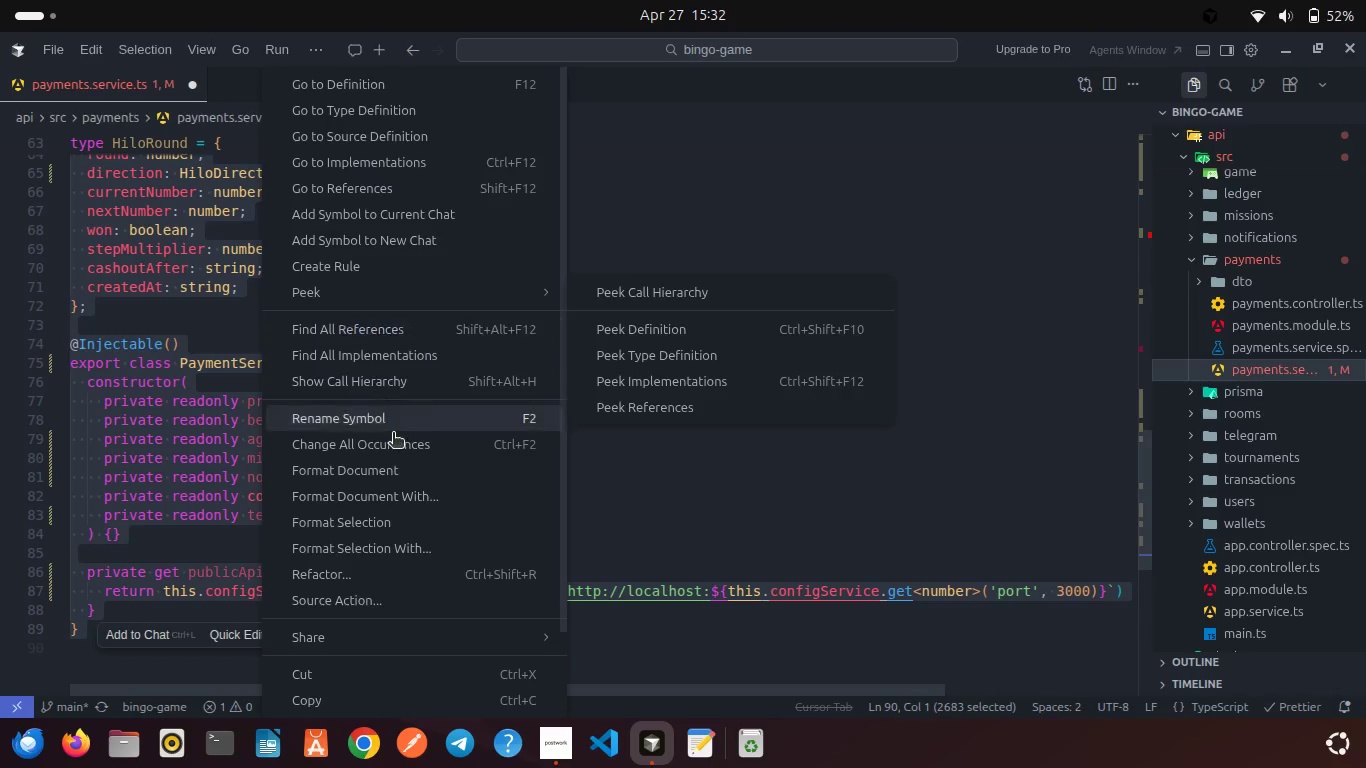 
left_click([386, 470])
 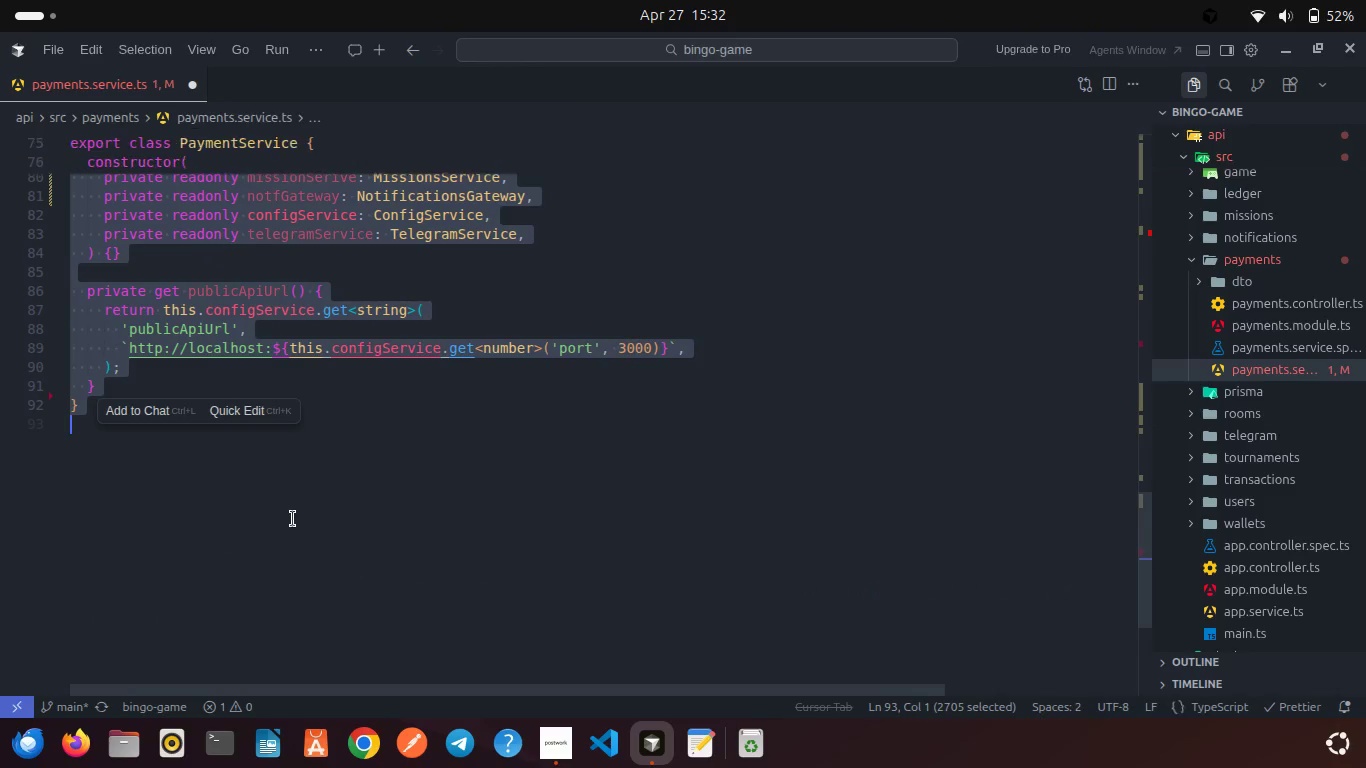 
left_click([298, 516])
 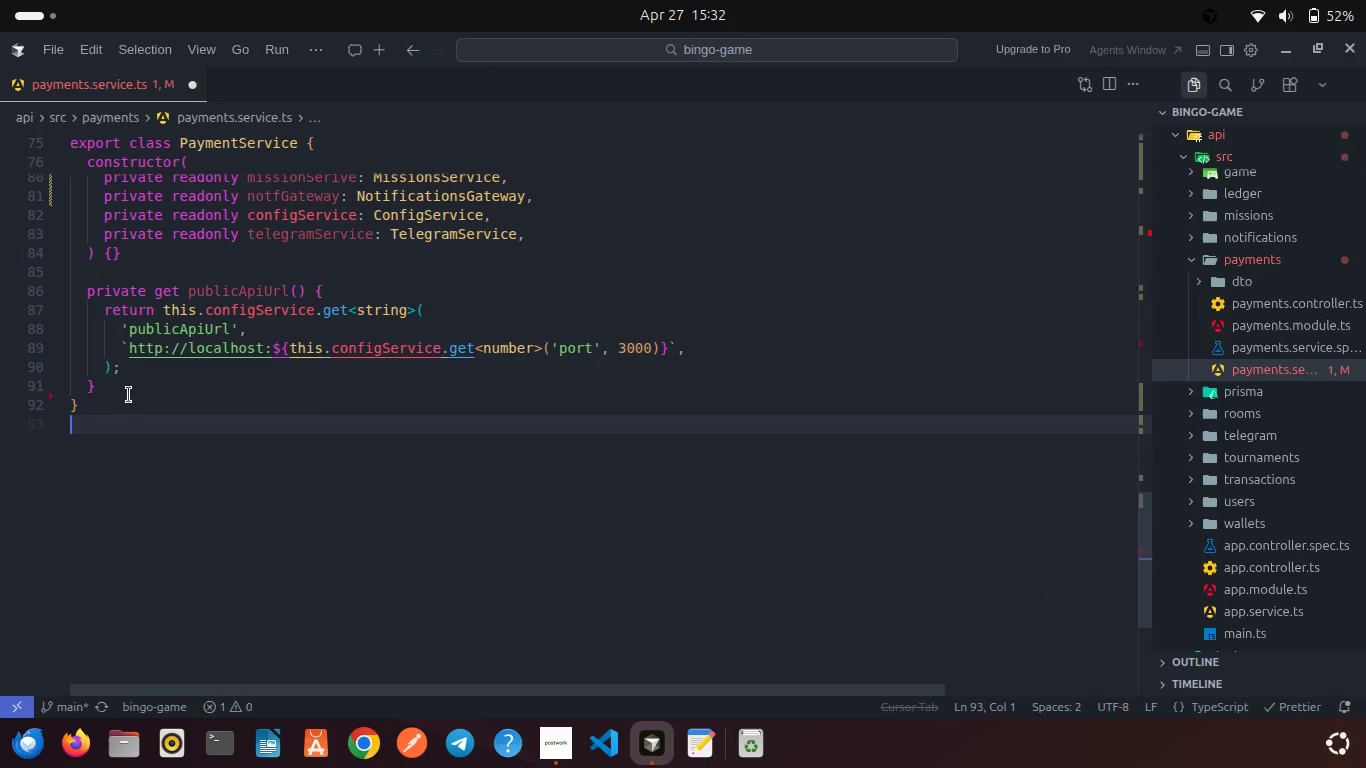 
left_click([125, 393])
 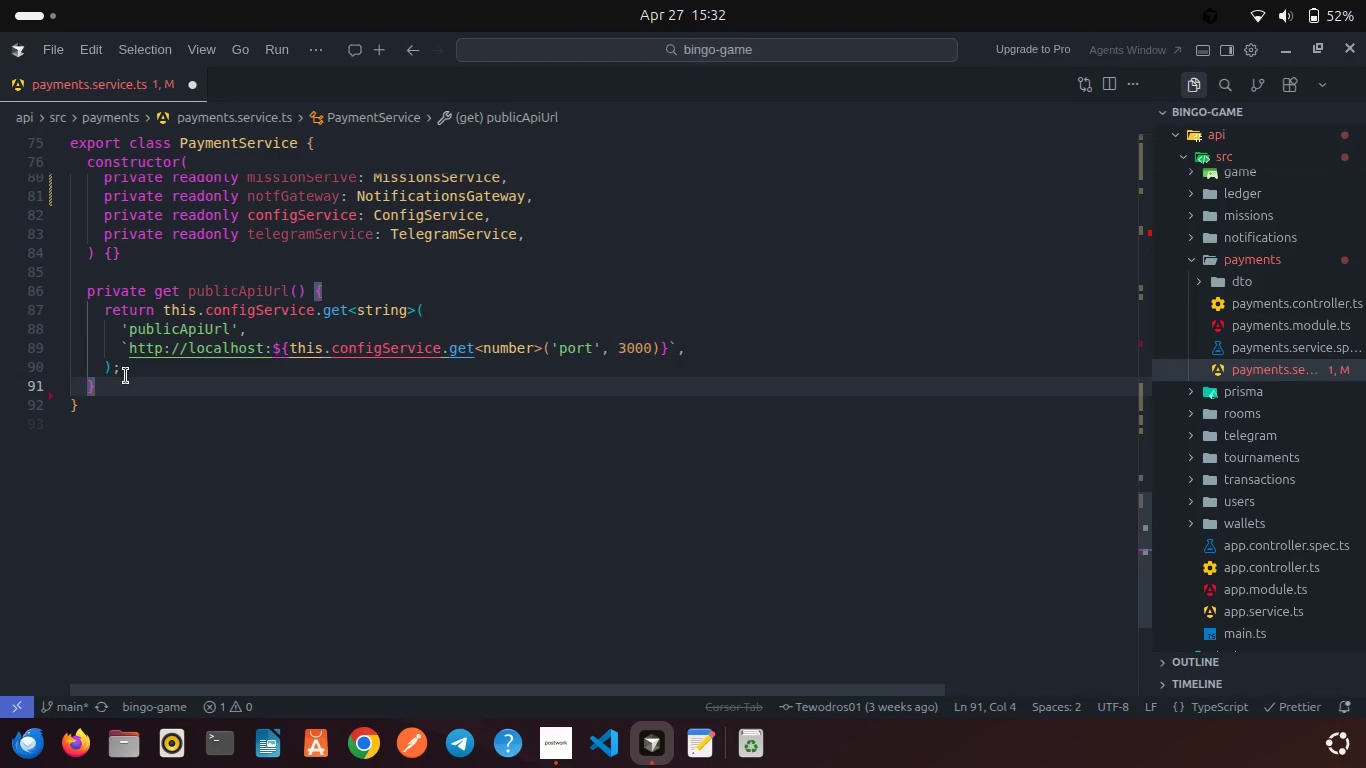 
wait(13.86)
 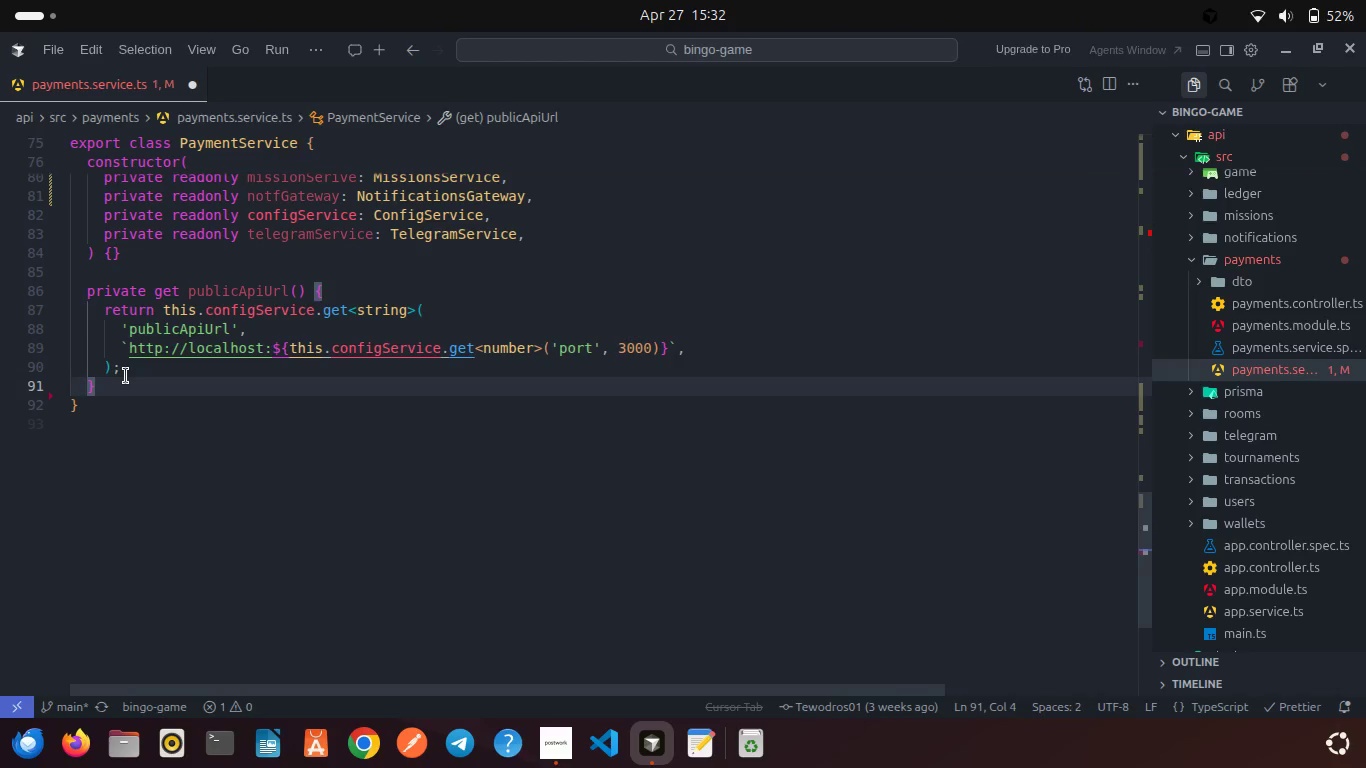 
key(Enter)
 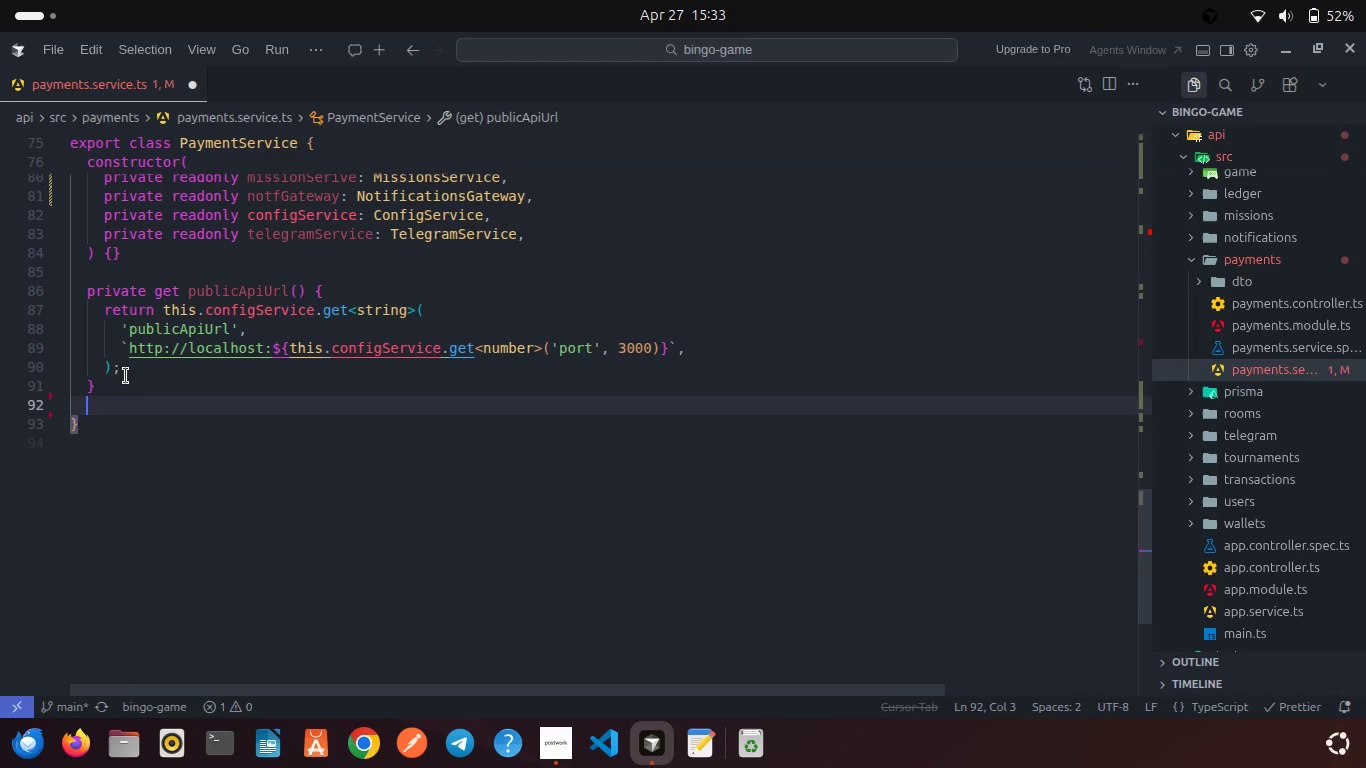 
key(Enter)
 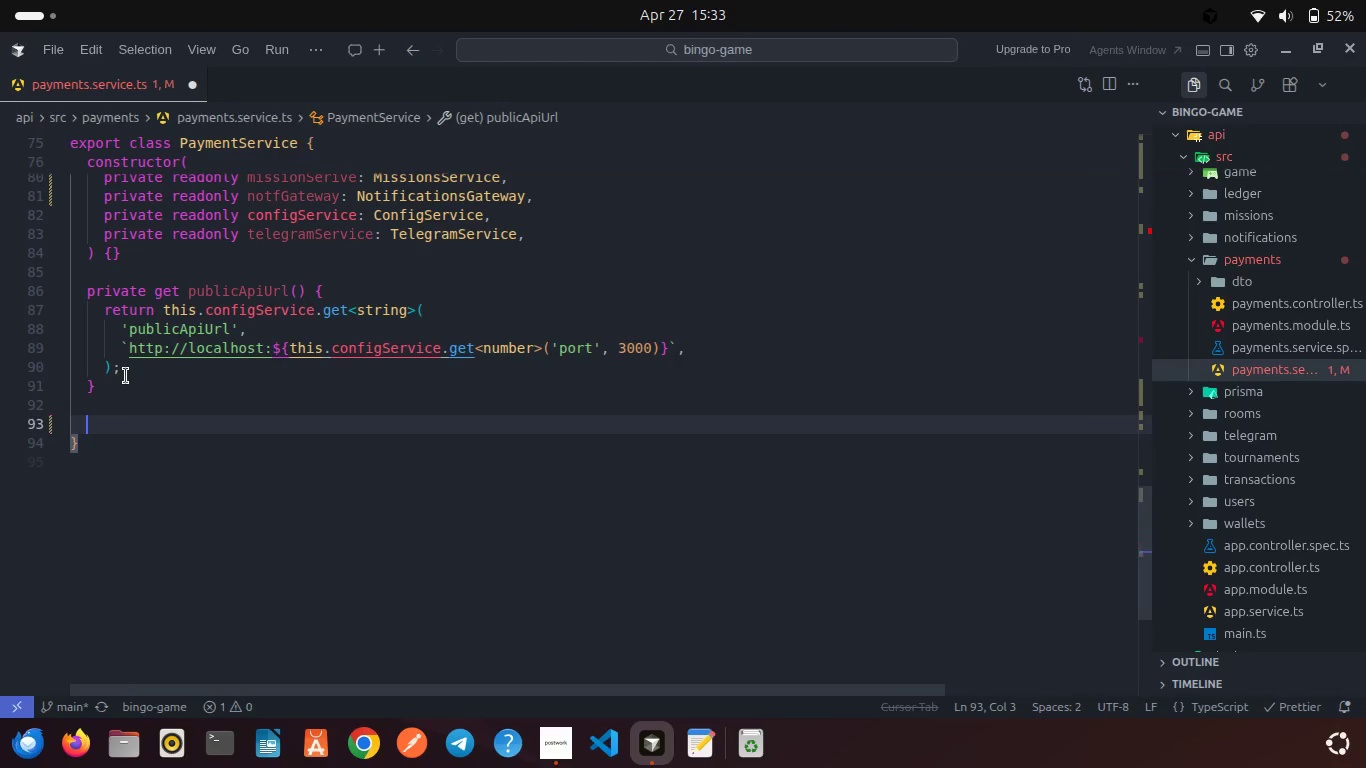 
type(priv)
 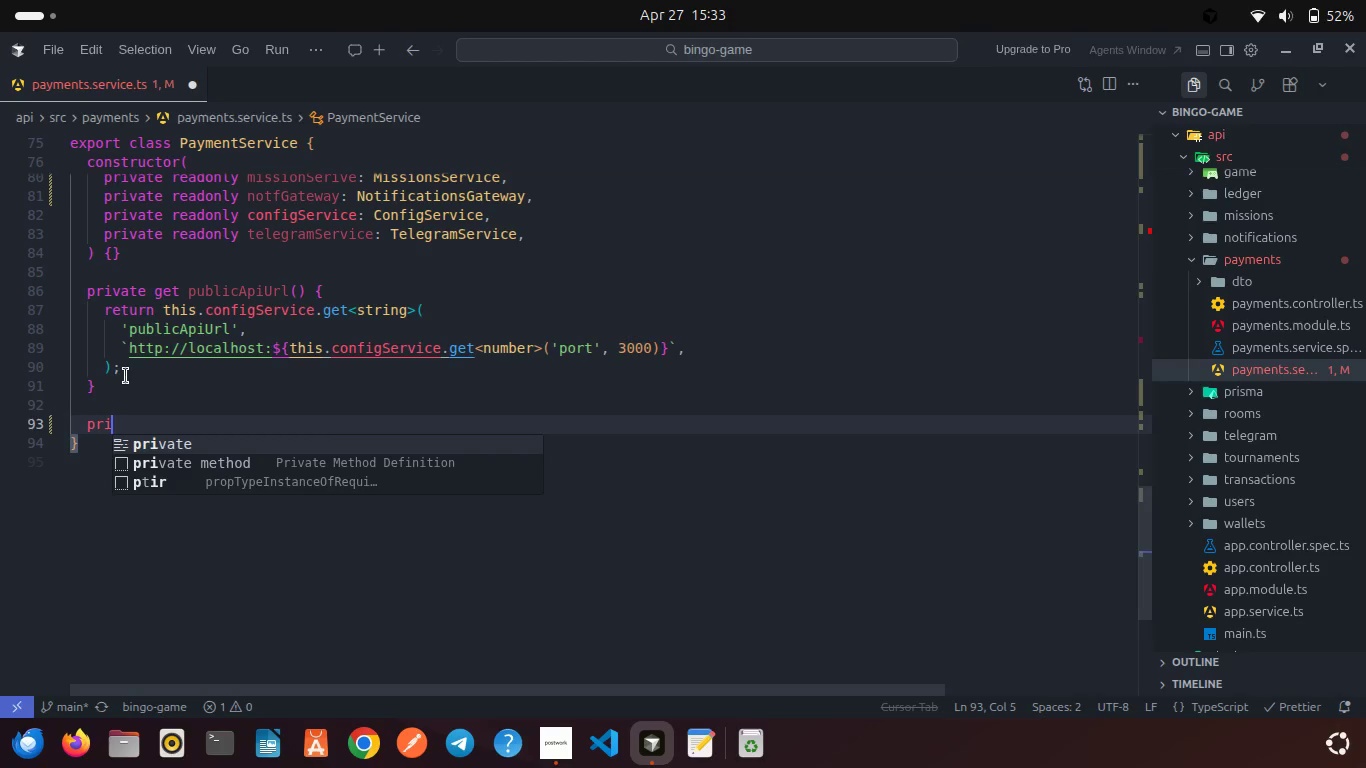 
key(Enter)
 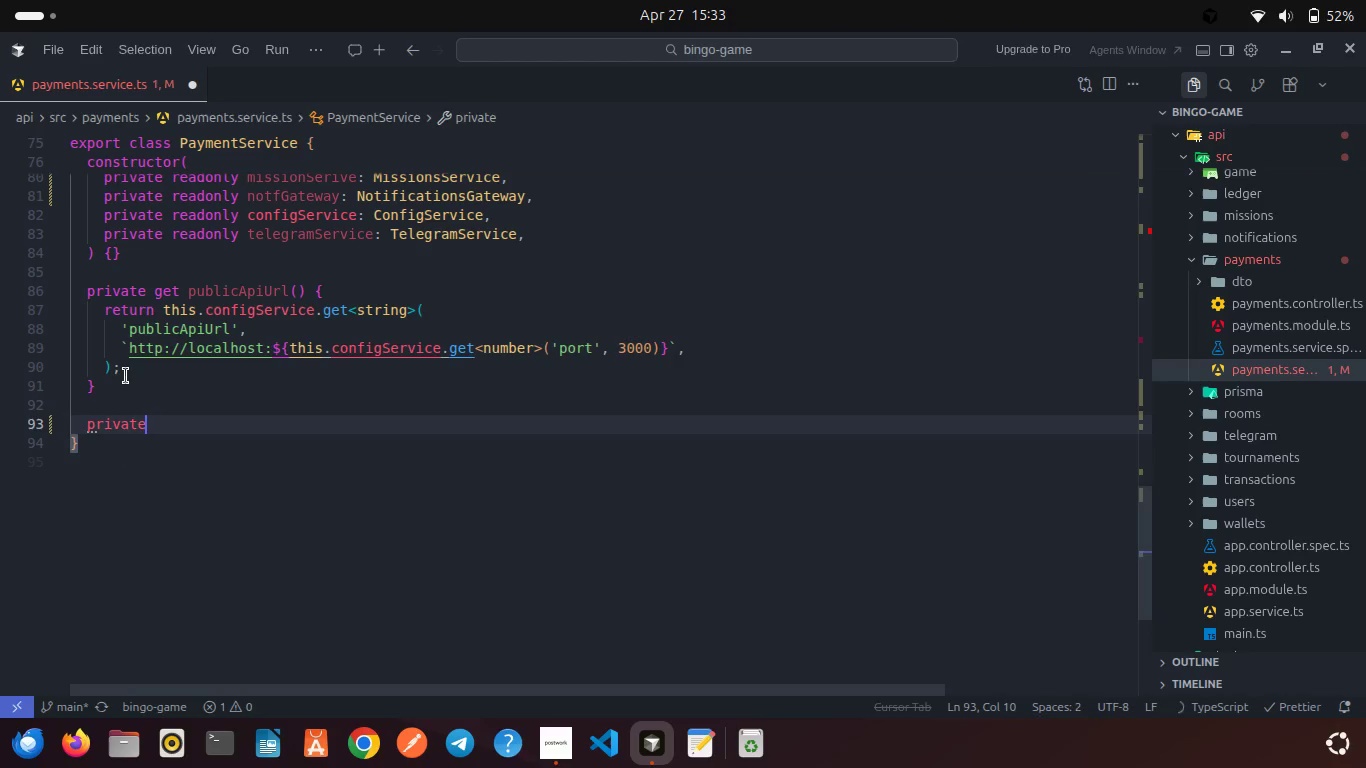 
type( asy)
 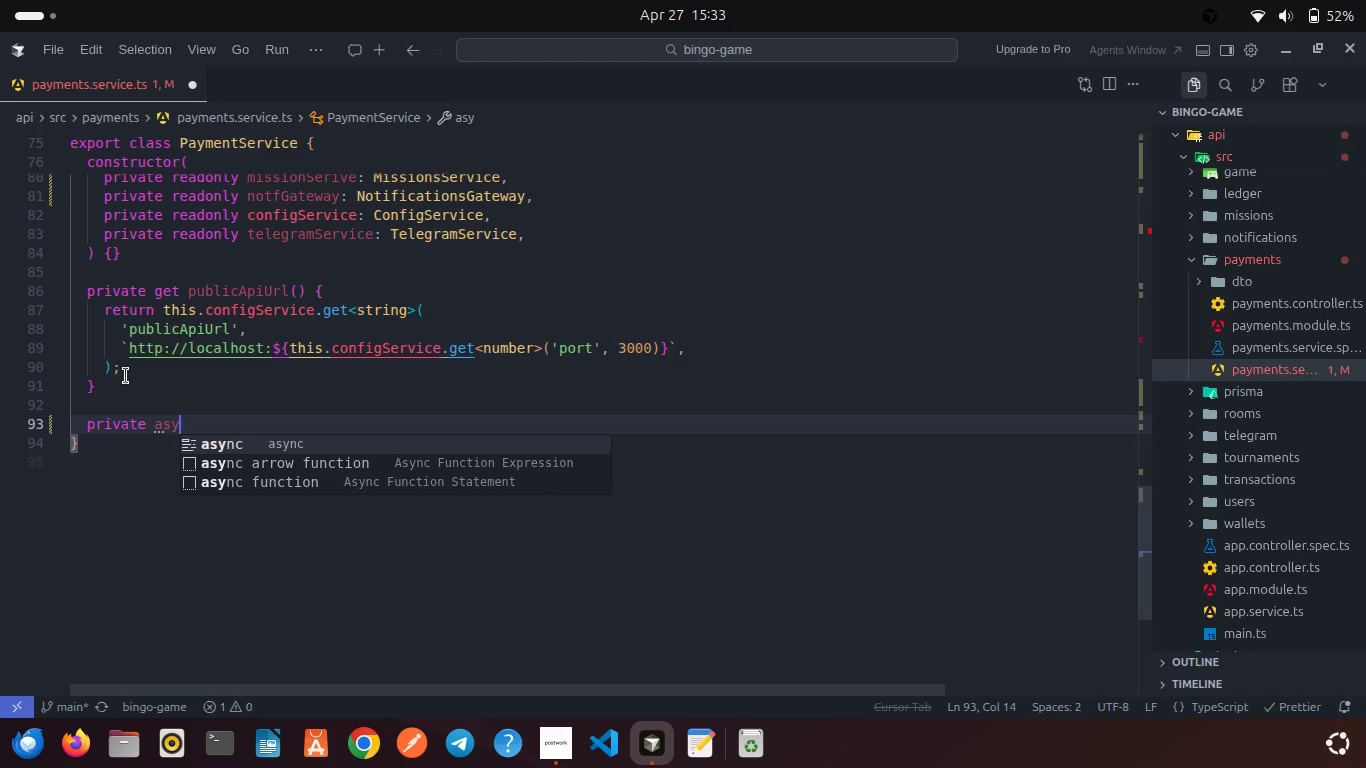 
key(Enter)
 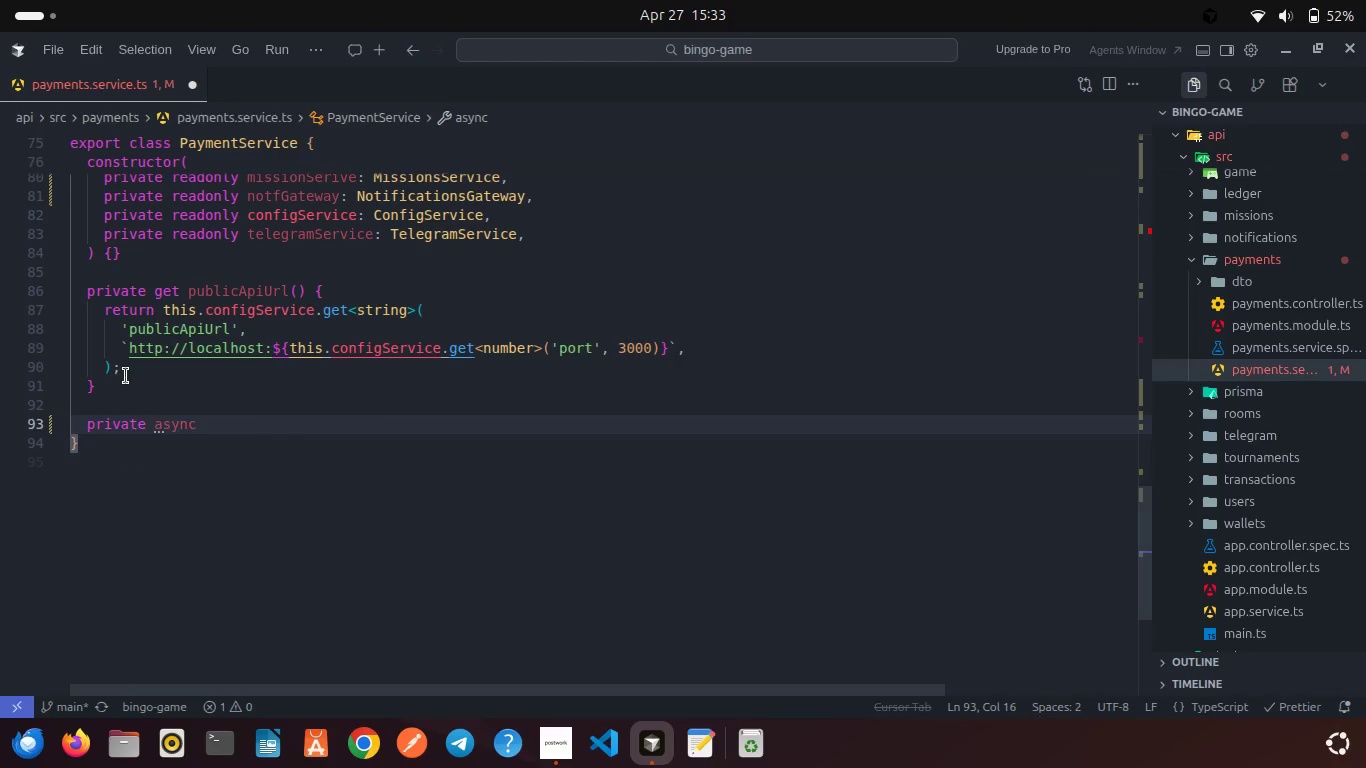 
key(Space)
 